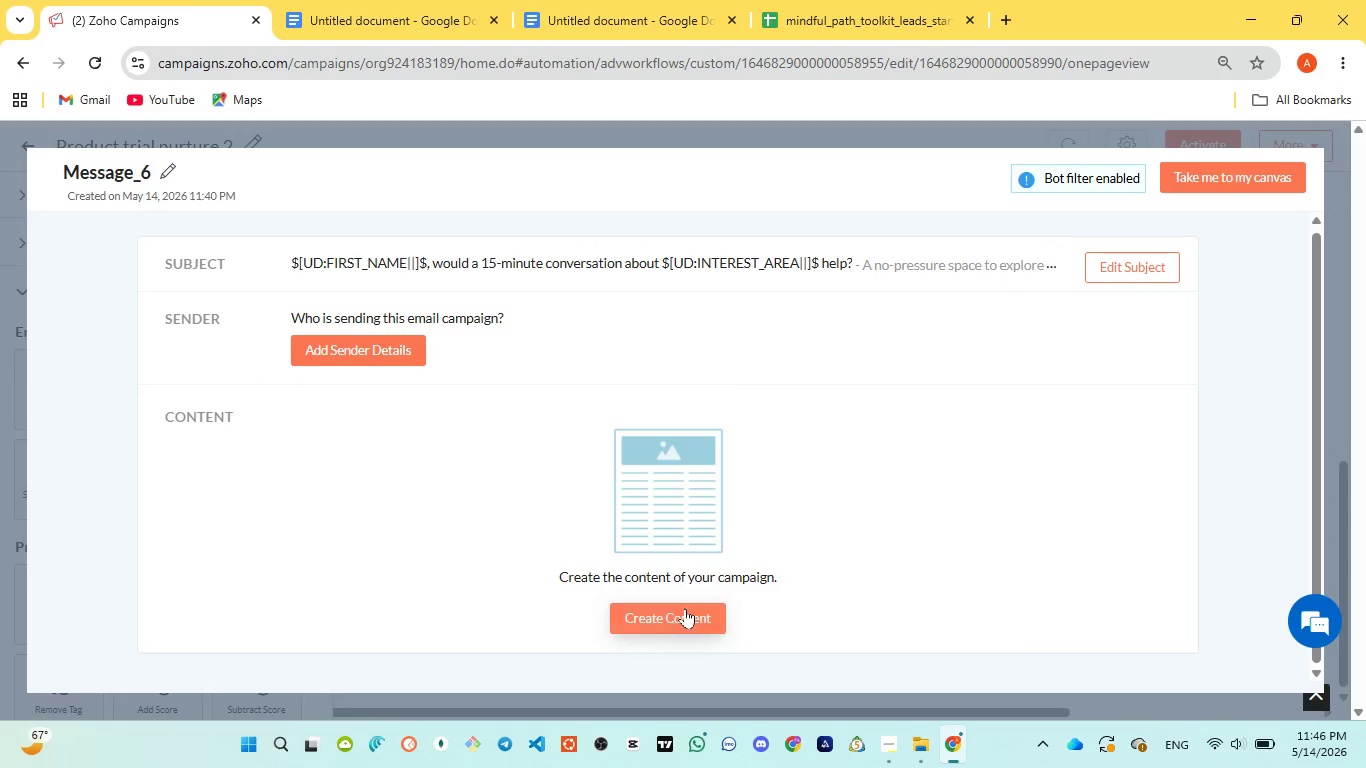 
left_click([685, 608])
 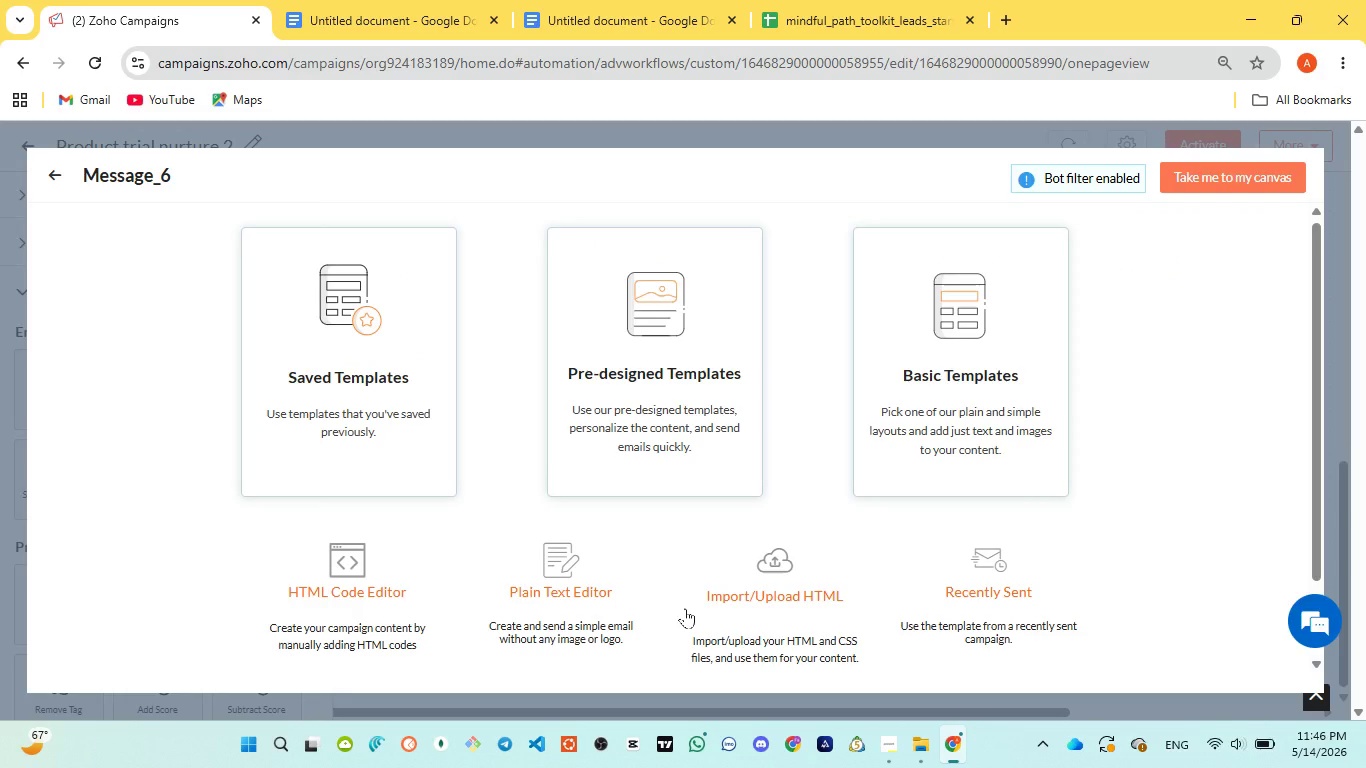 
left_click([311, 384])
 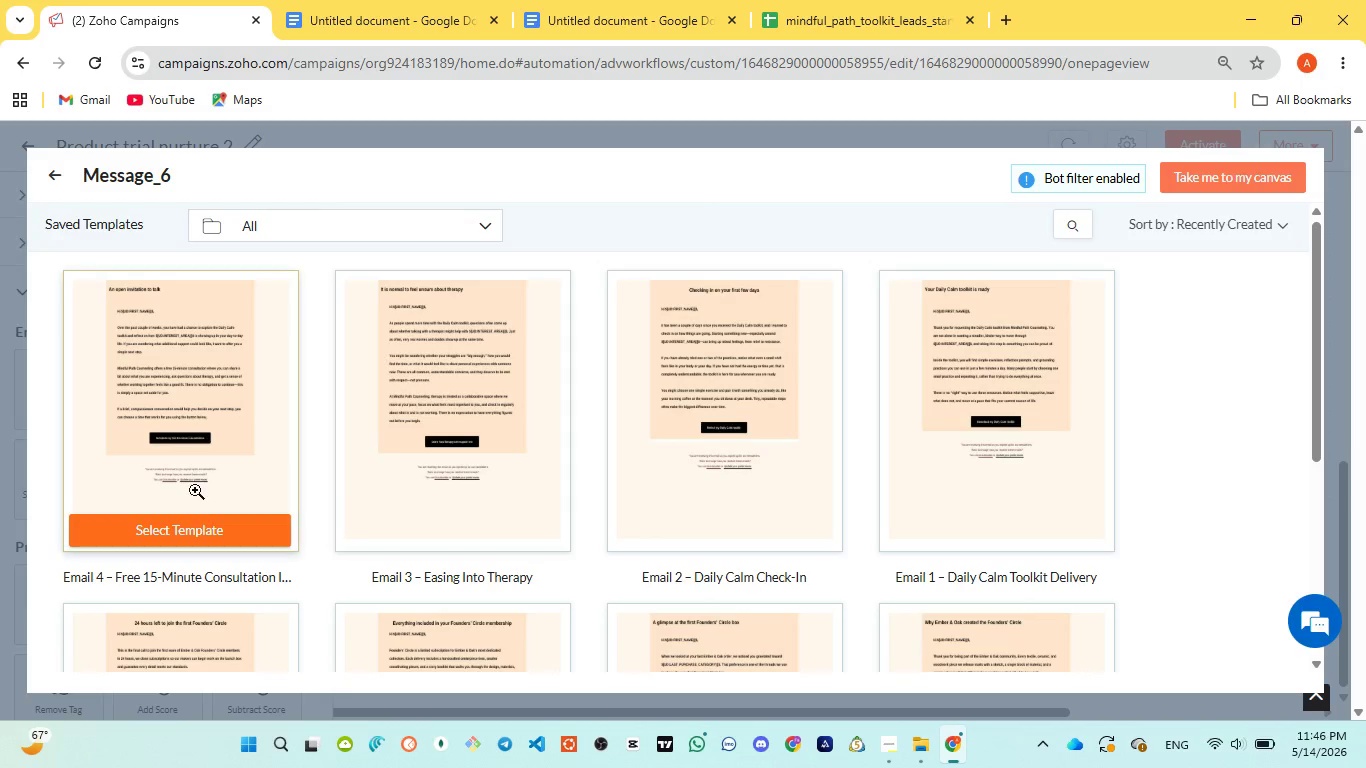 
left_click([205, 527])
 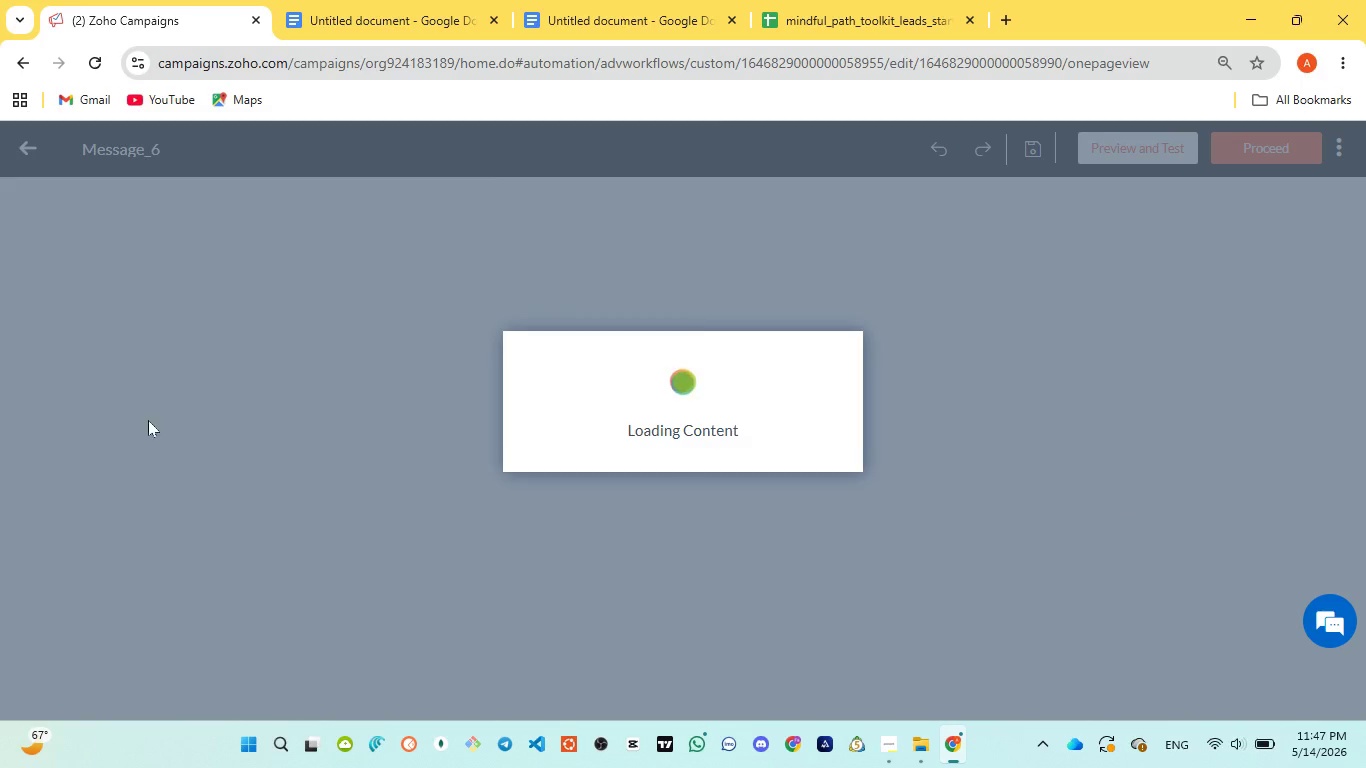 
wait(12.5)
 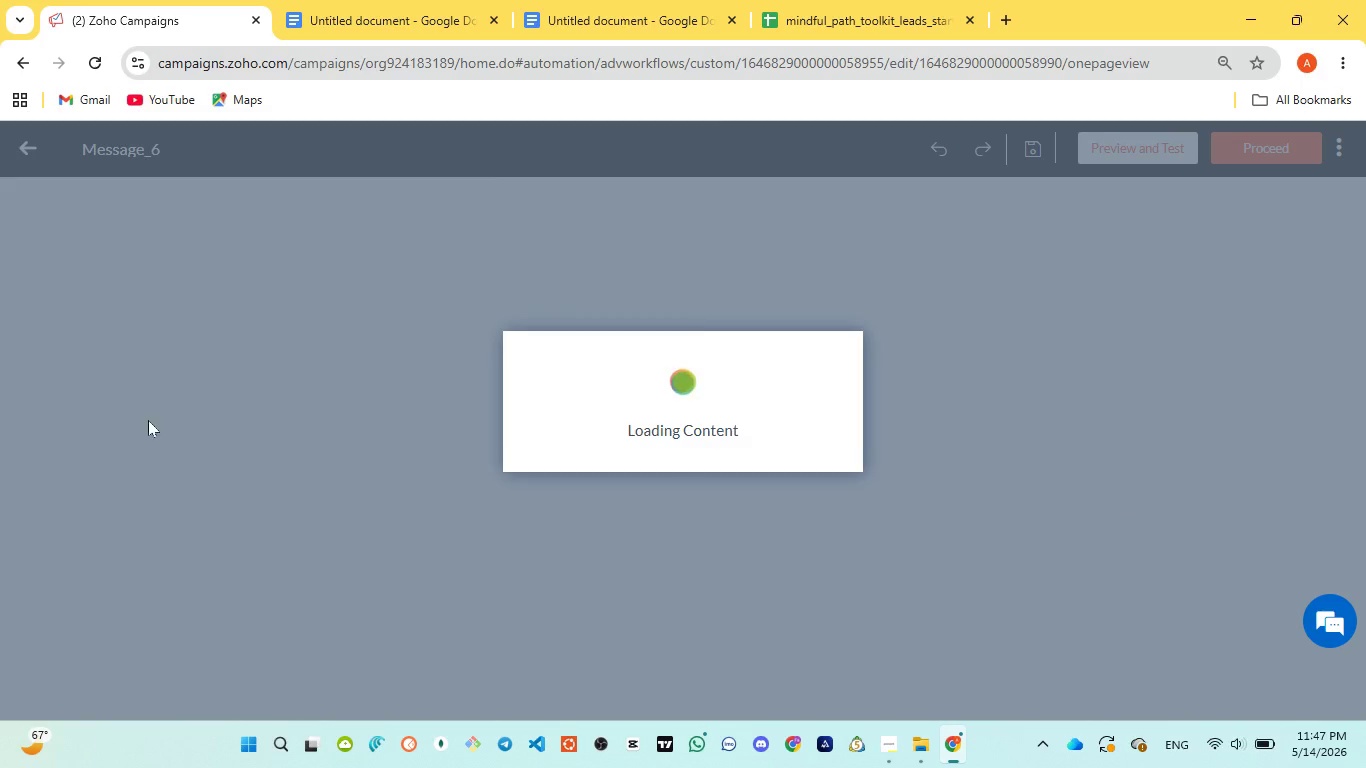 
left_click([1254, 145])
 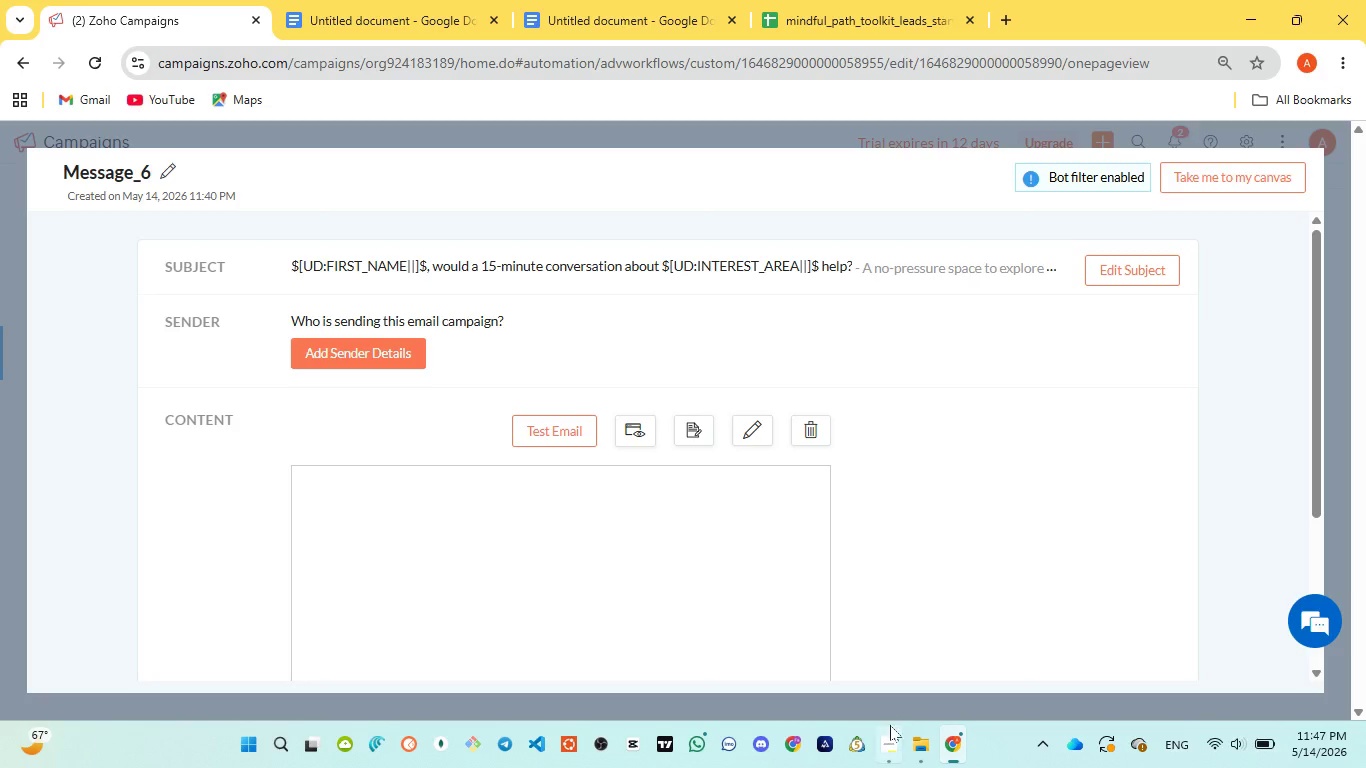 
left_click([871, 651])
 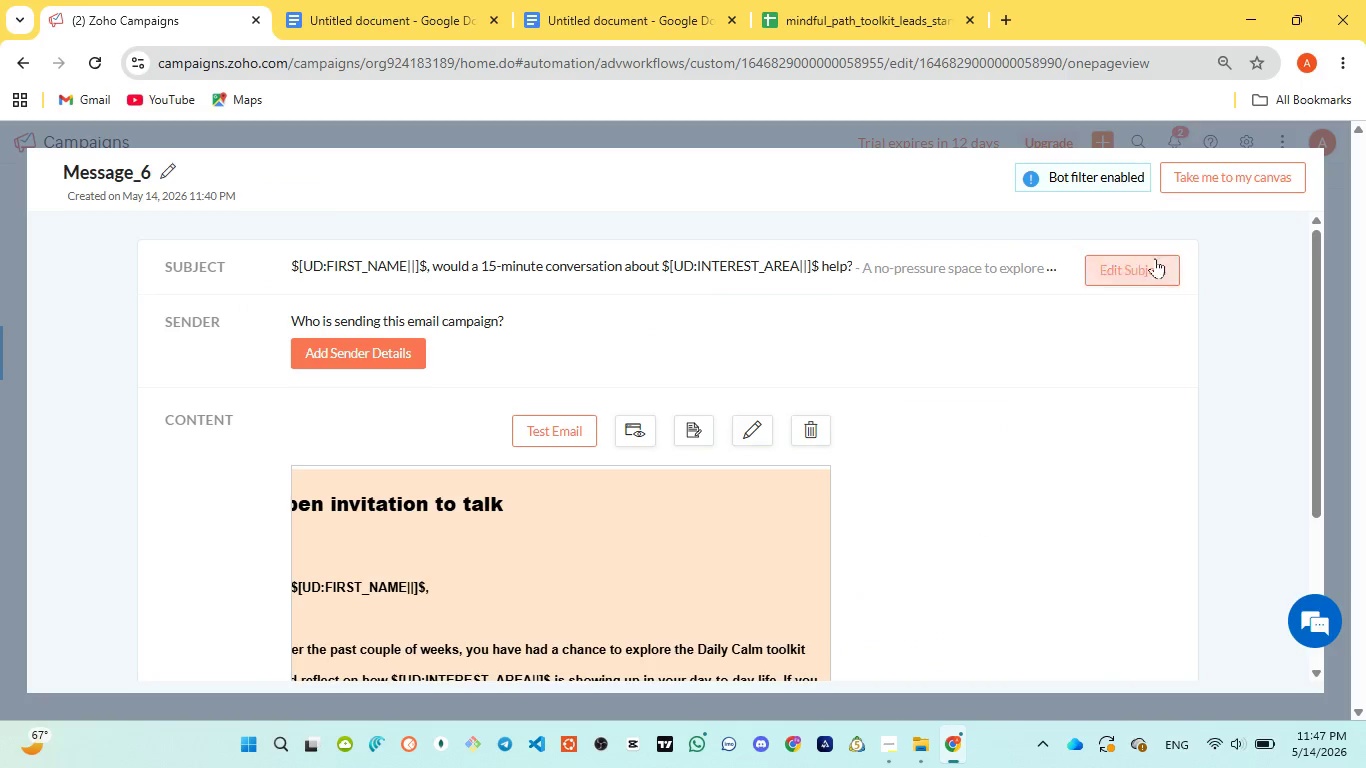 
left_click([1218, 174])
 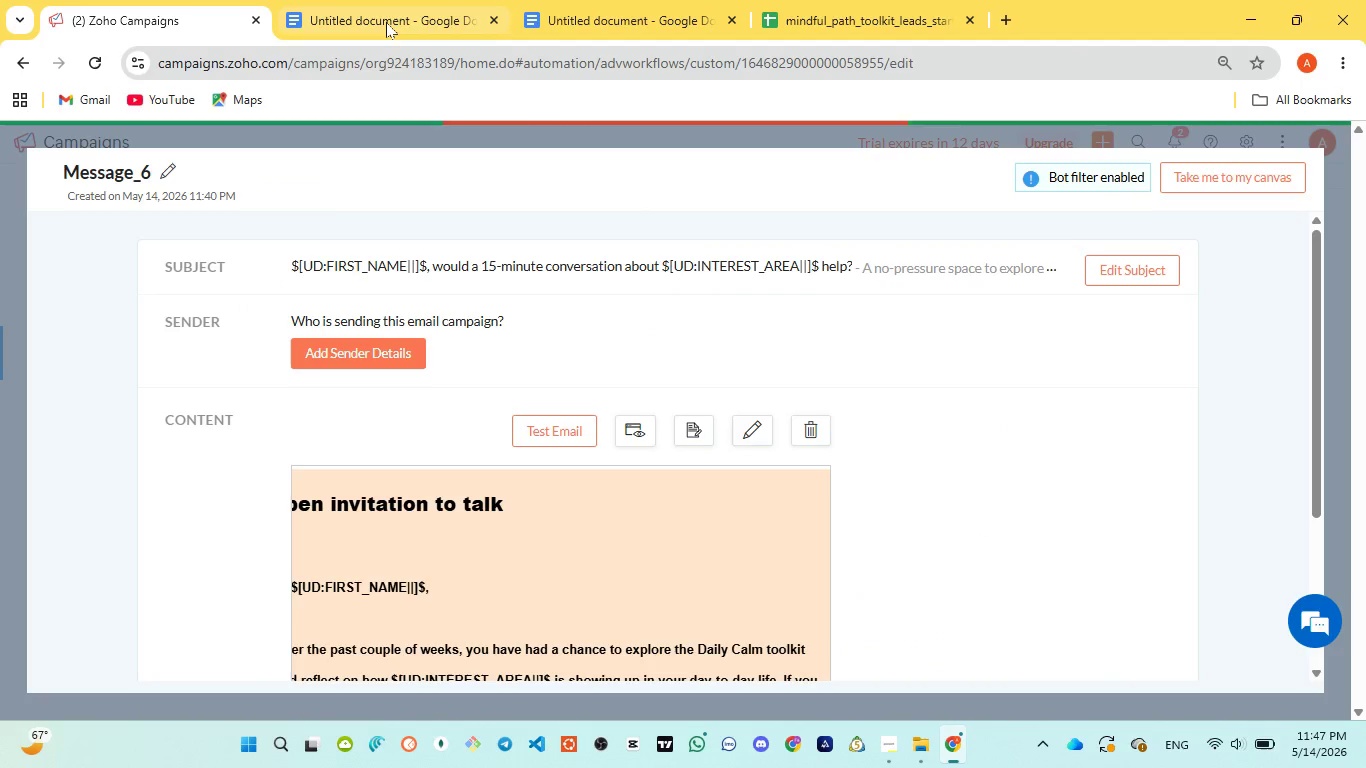 
left_click([386, 22])
 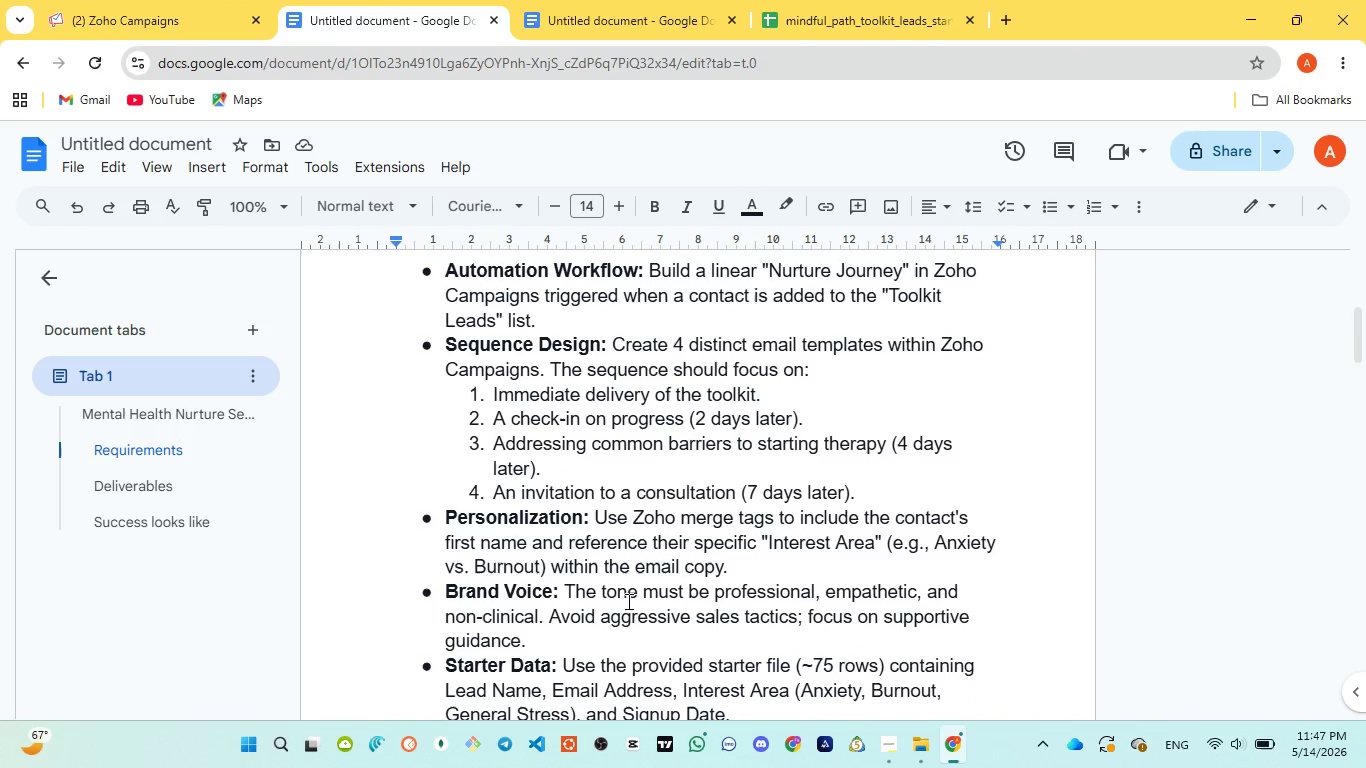 
scroll: coordinate [627, 603], scroll_direction: down, amount: 4.0
 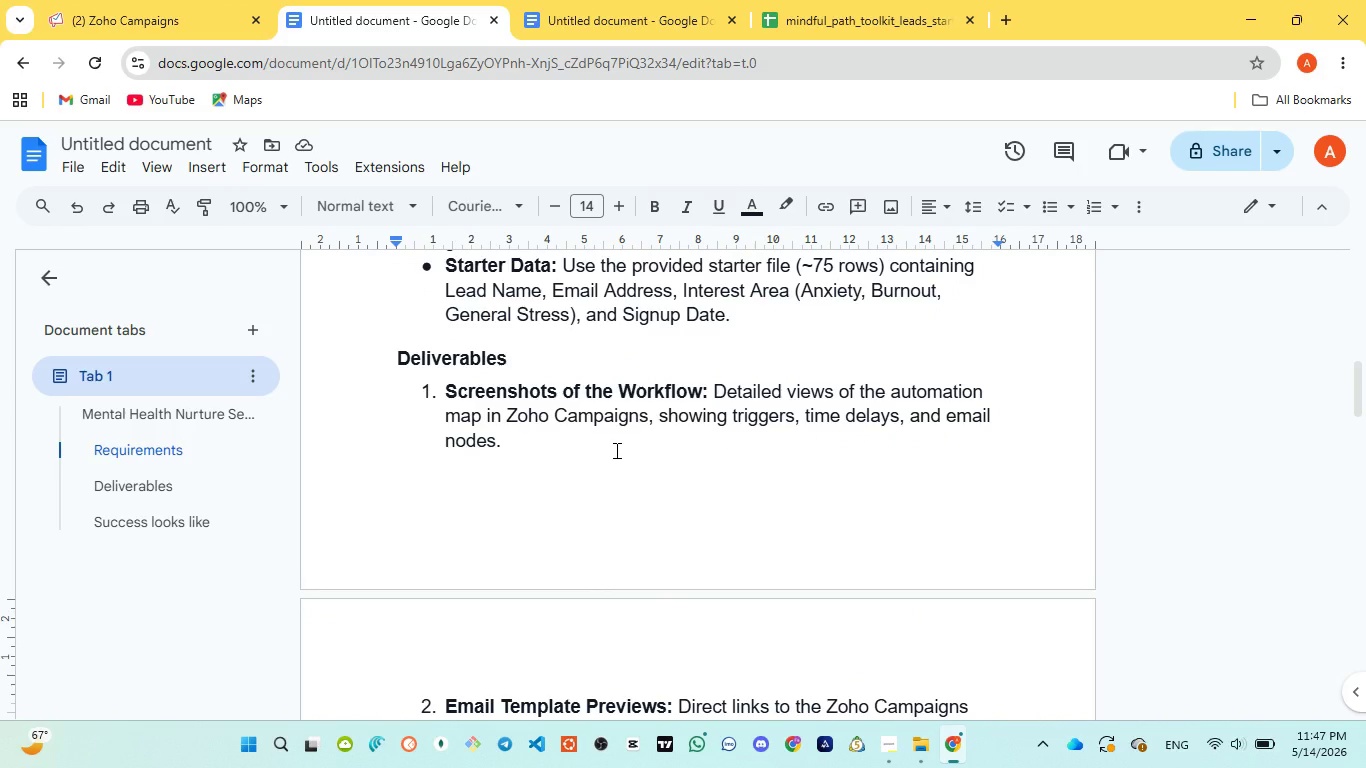 
wait(6.55)
 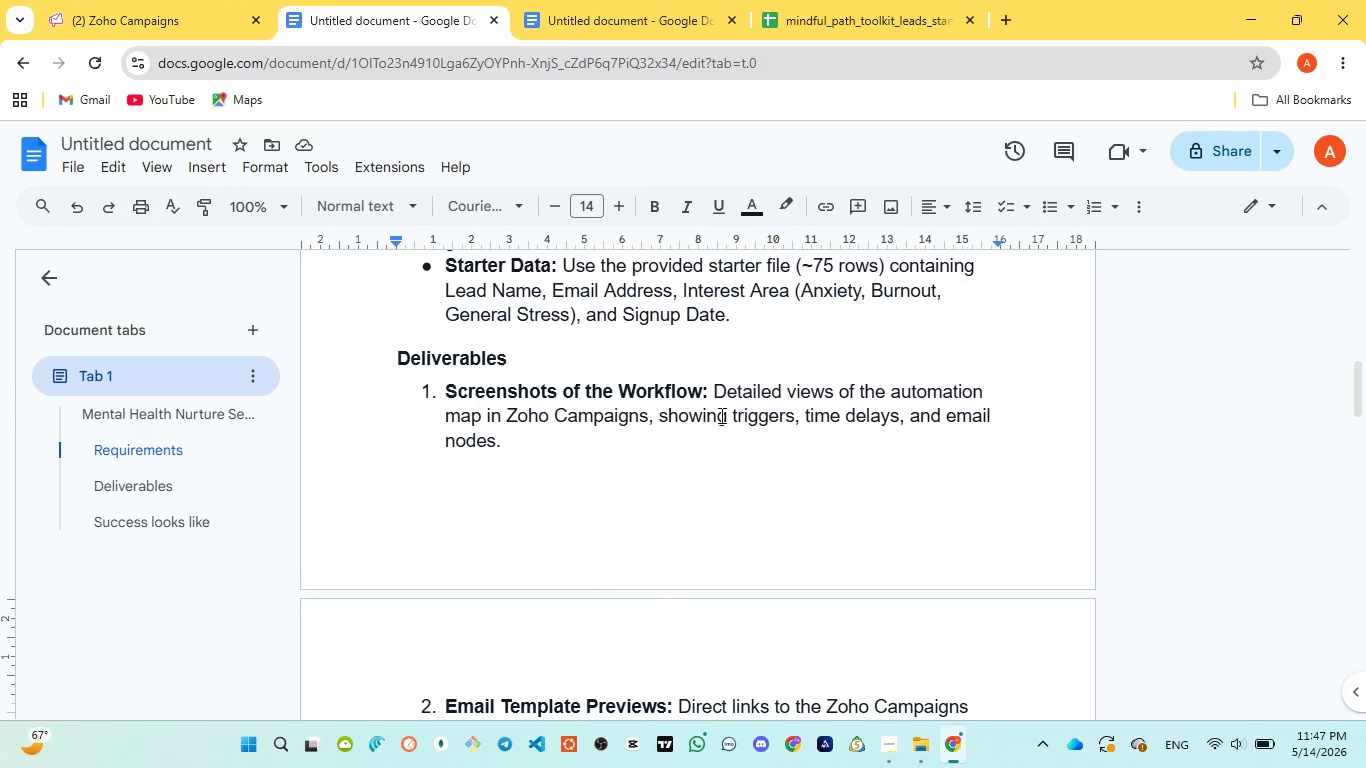 
left_click_drag(start_coordinate=[438, 393], to_coordinate=[702, 388])
 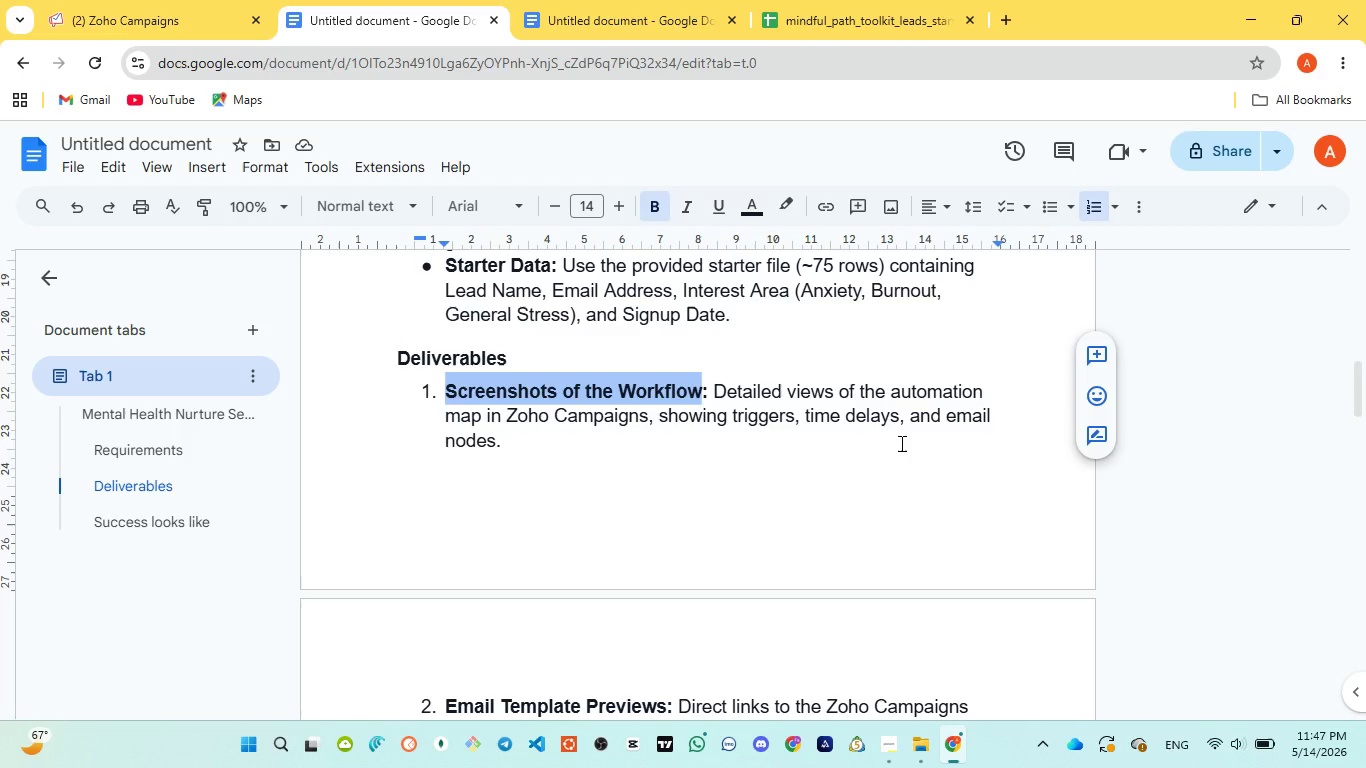 
wait(5.28)
 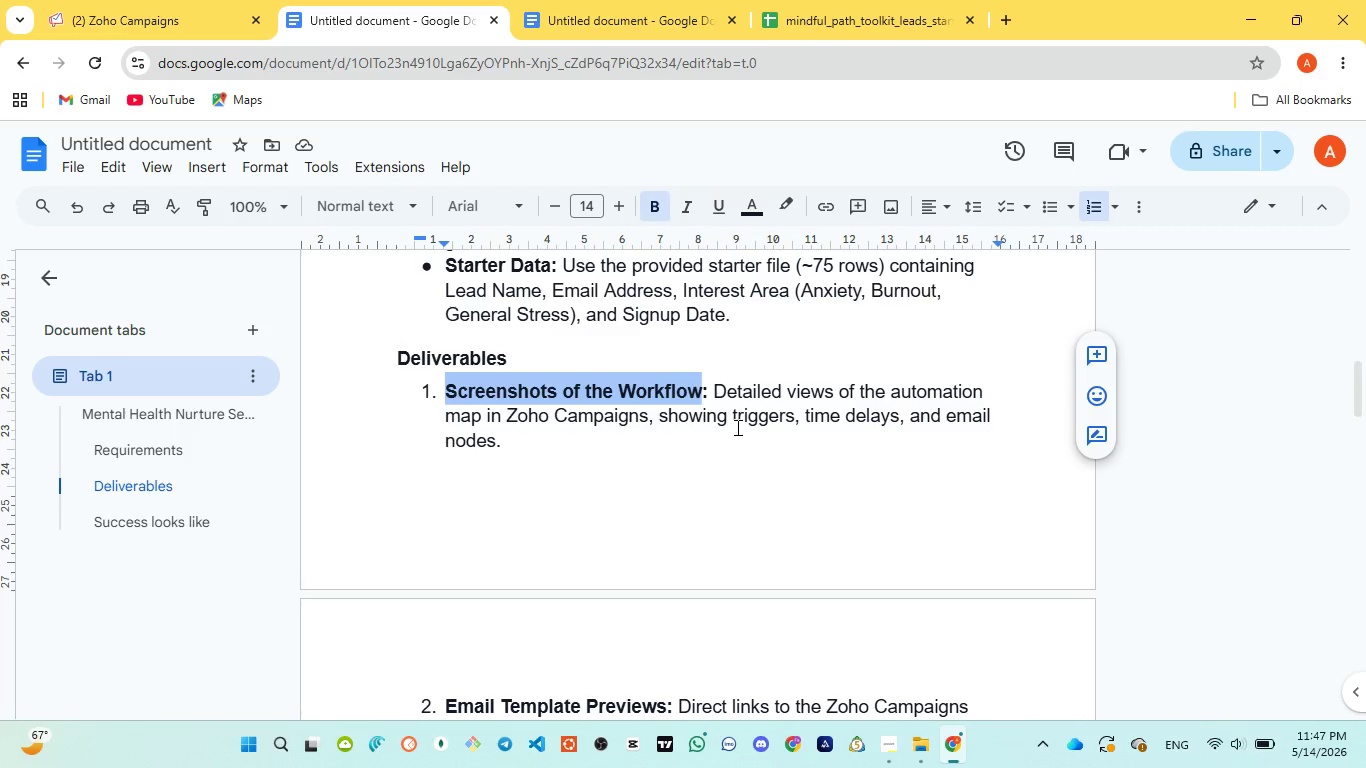 
left_click([120, 8])
 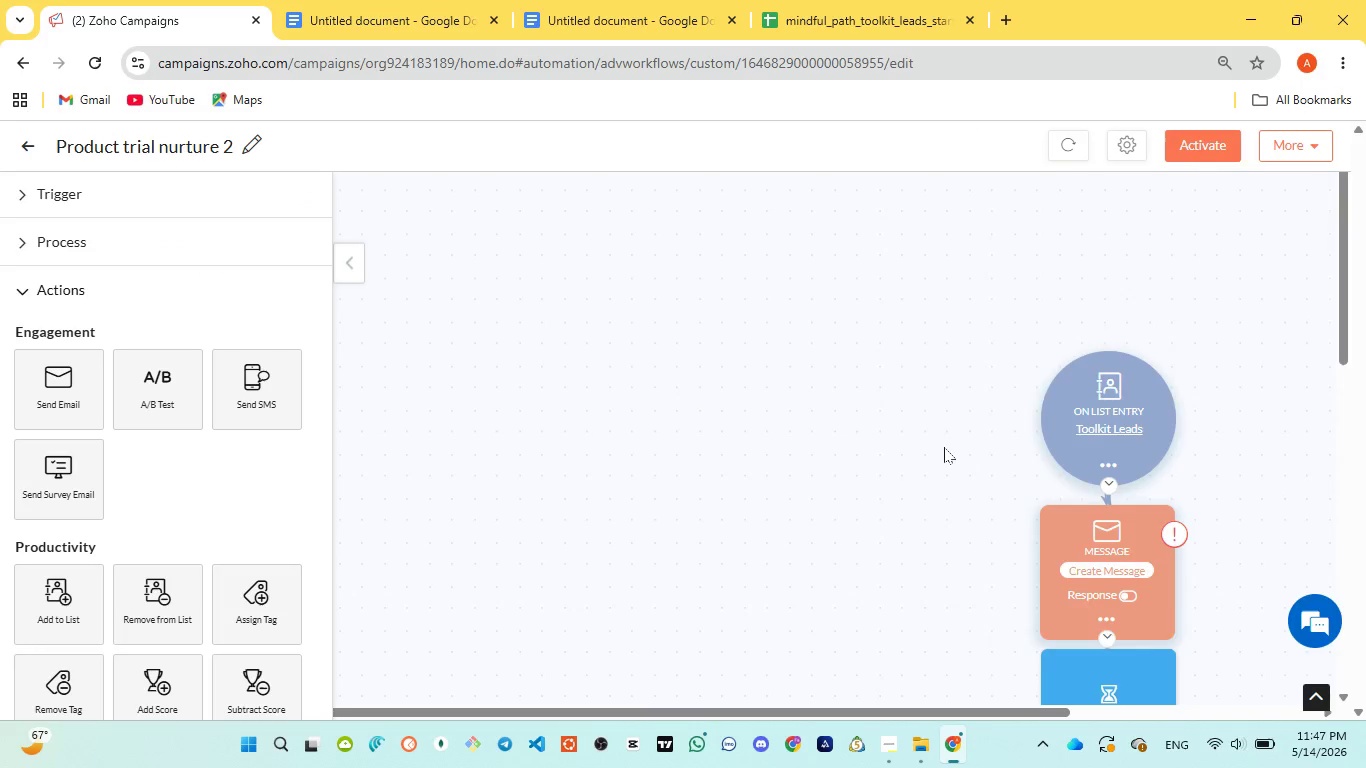 
scroll: coordinate [944, 447], scroll_direction: down, amount: 9.0
 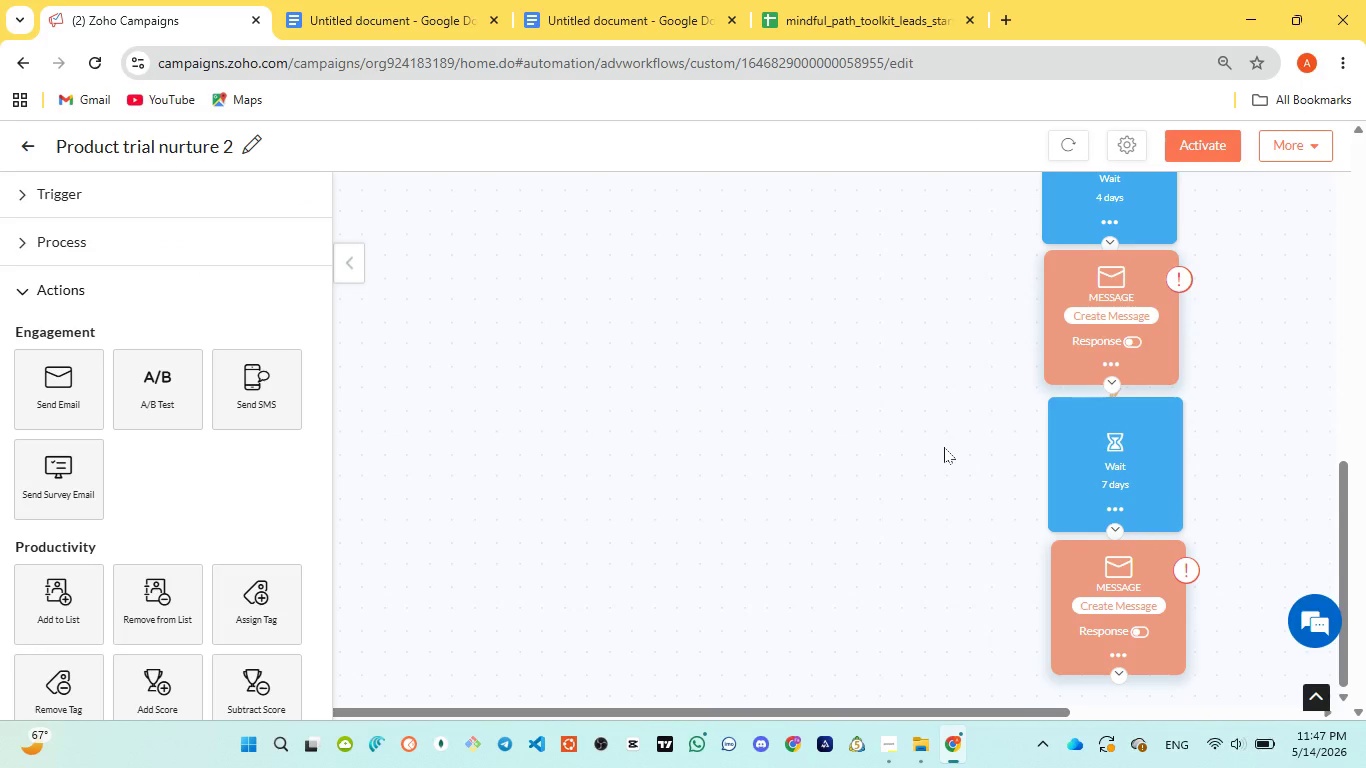 
scroll: coordinate [944, 447], scroll_direction: up, amount: 1.0
 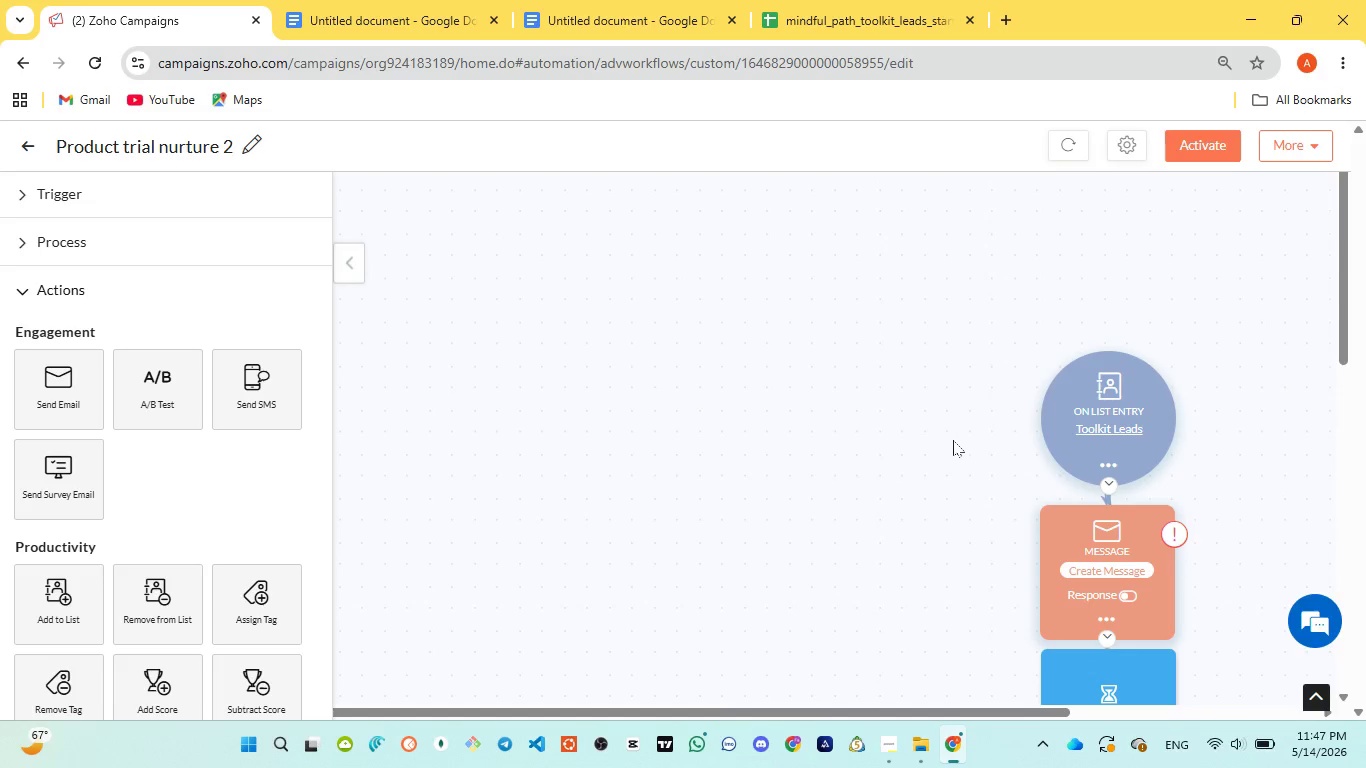 
left_click([346, 27])
 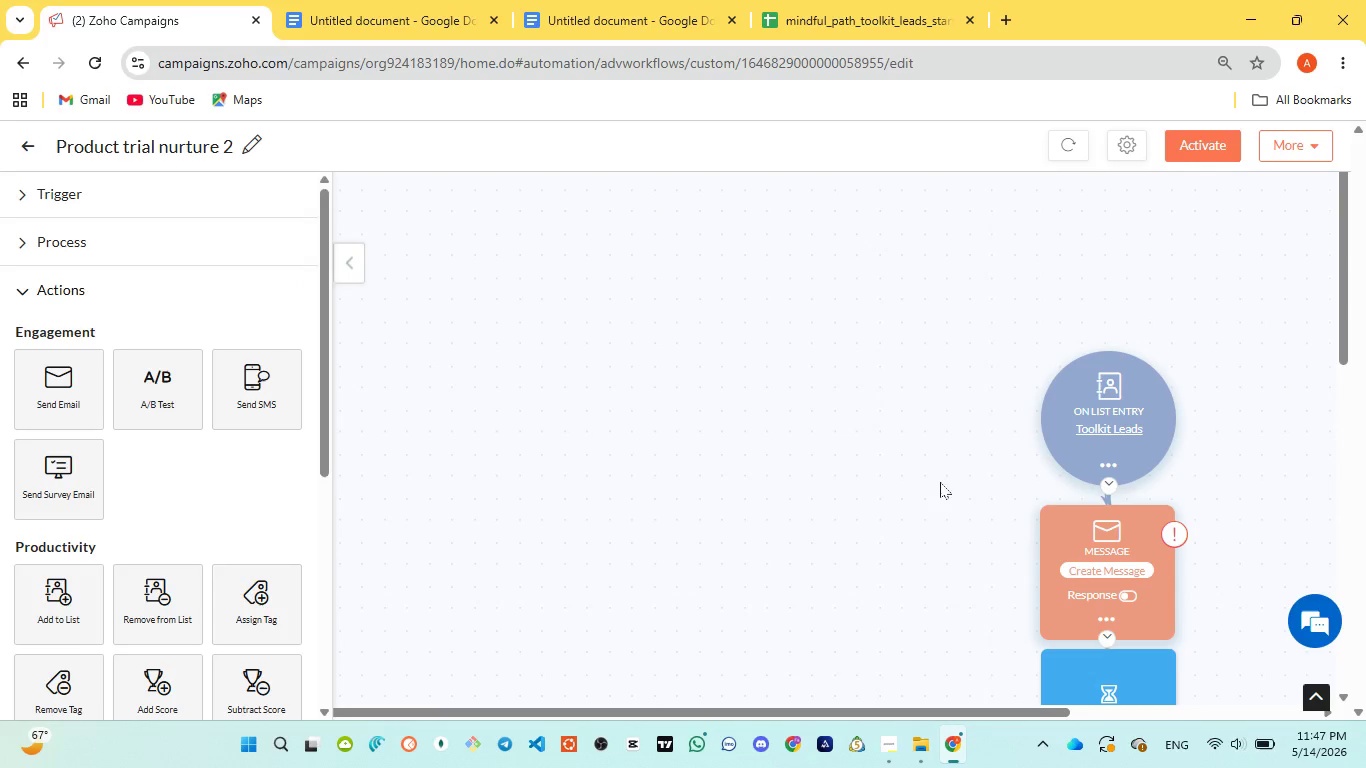 
scroll: coordinate [958, 488], scroll_direction: down, amount: 1.0
 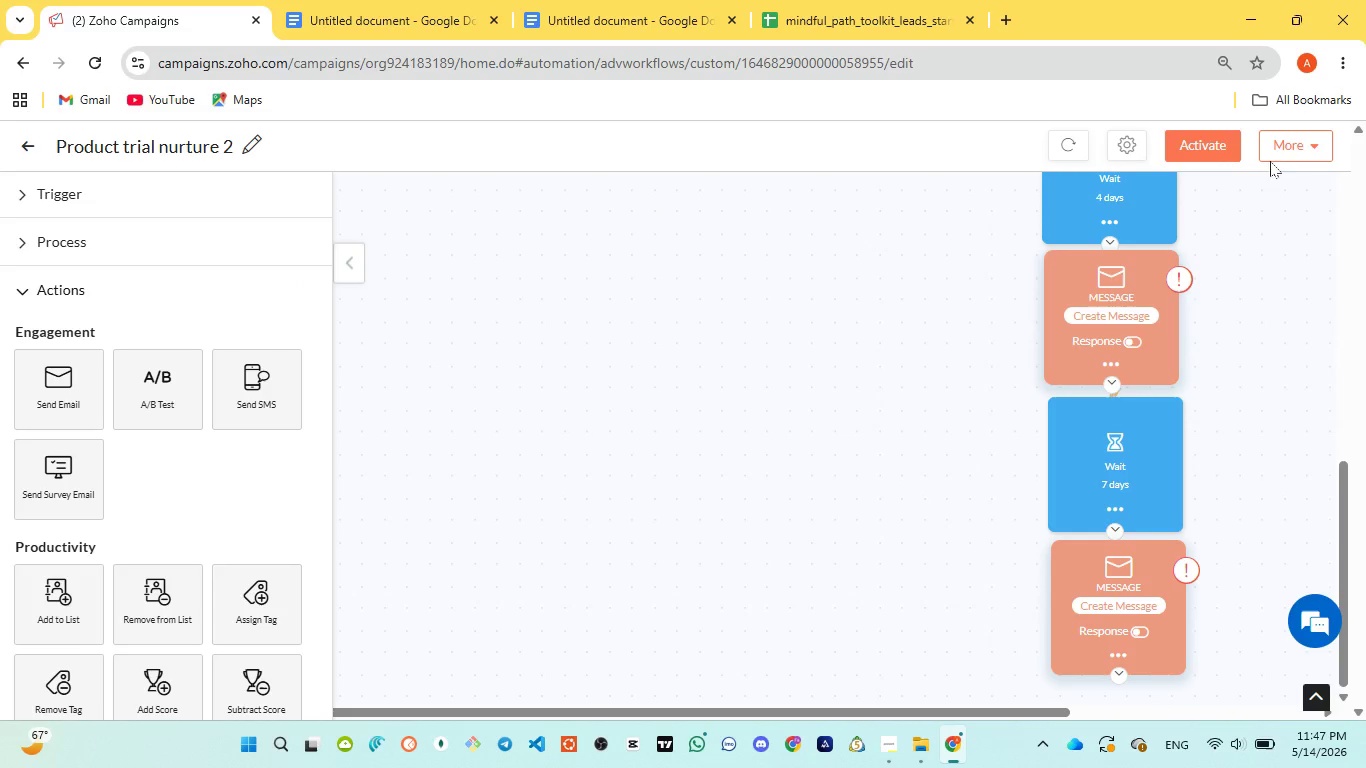 
scroll: coordinate [1165, 452], scroll_direction: up, amount: 8.0
 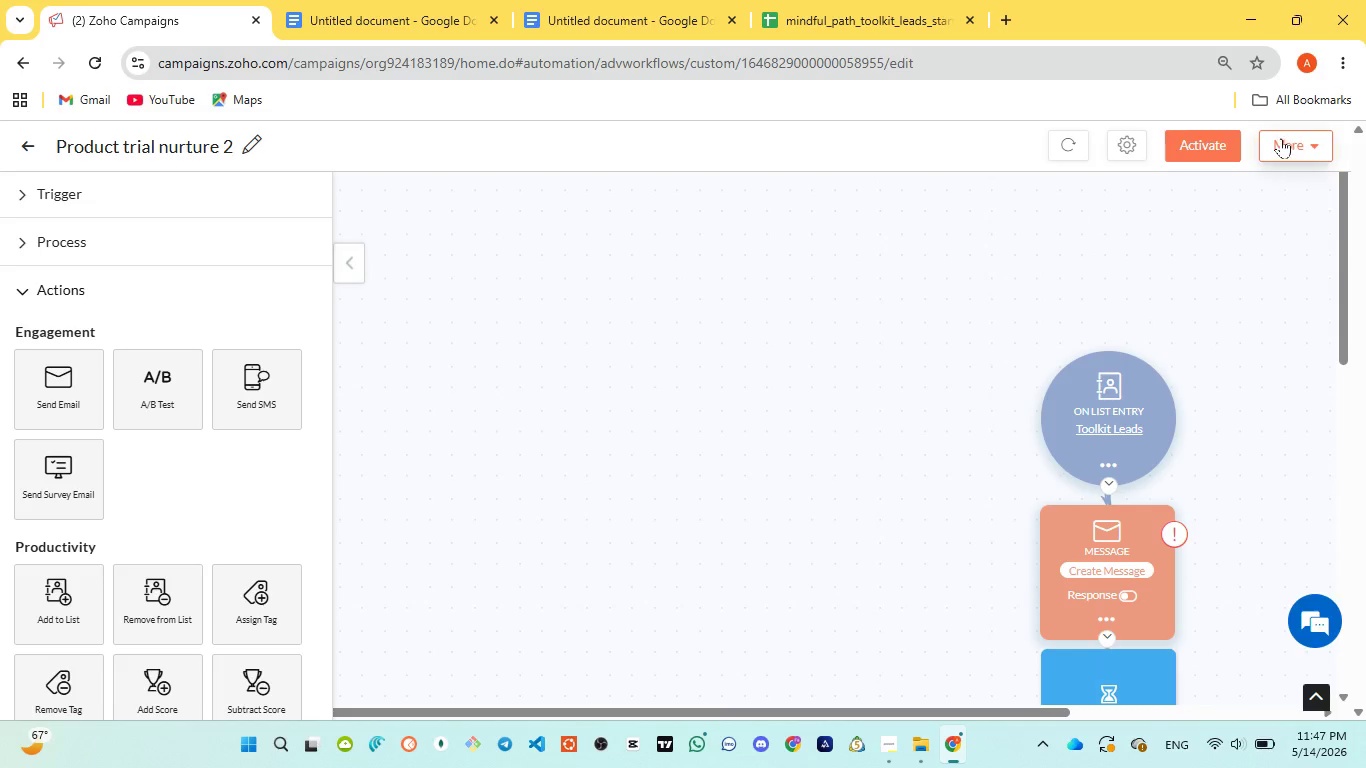 
left_click([1282, 138])
 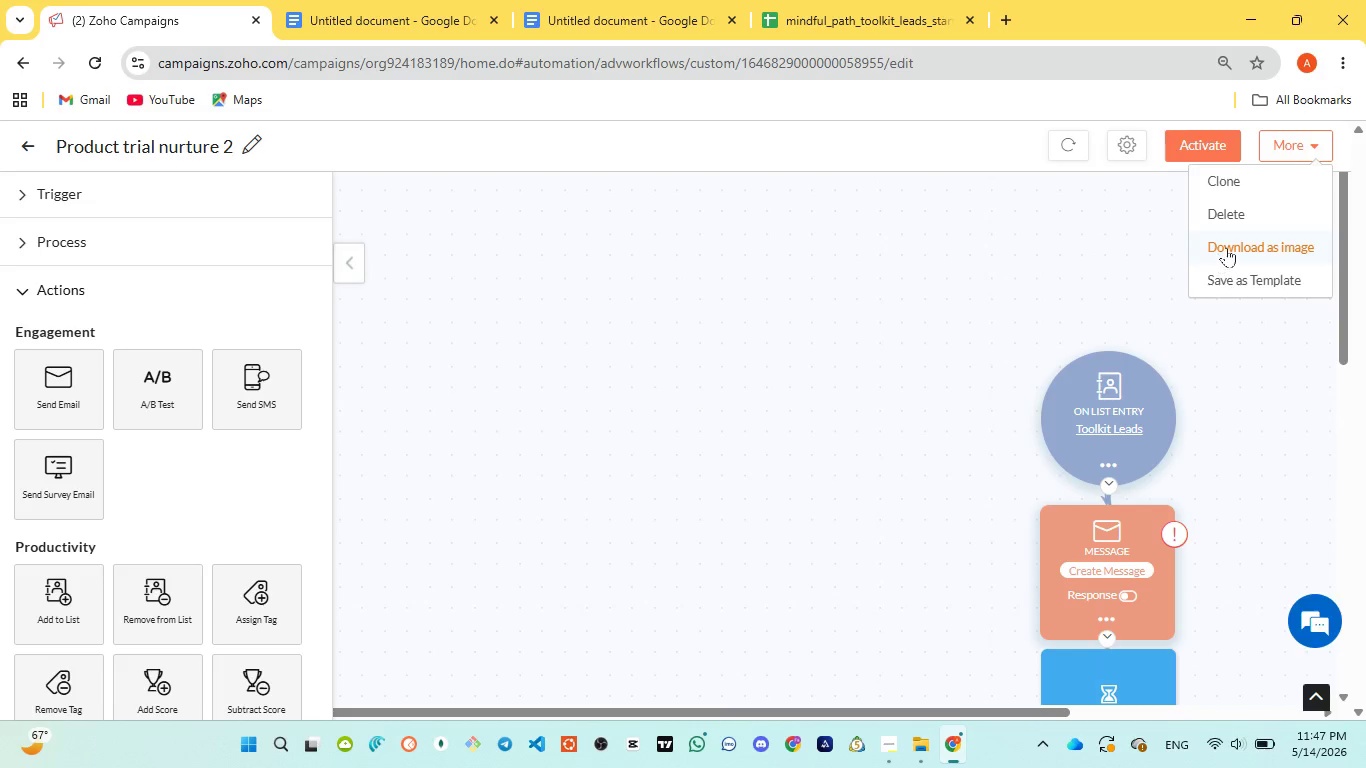 
left_click([1227, 247])
 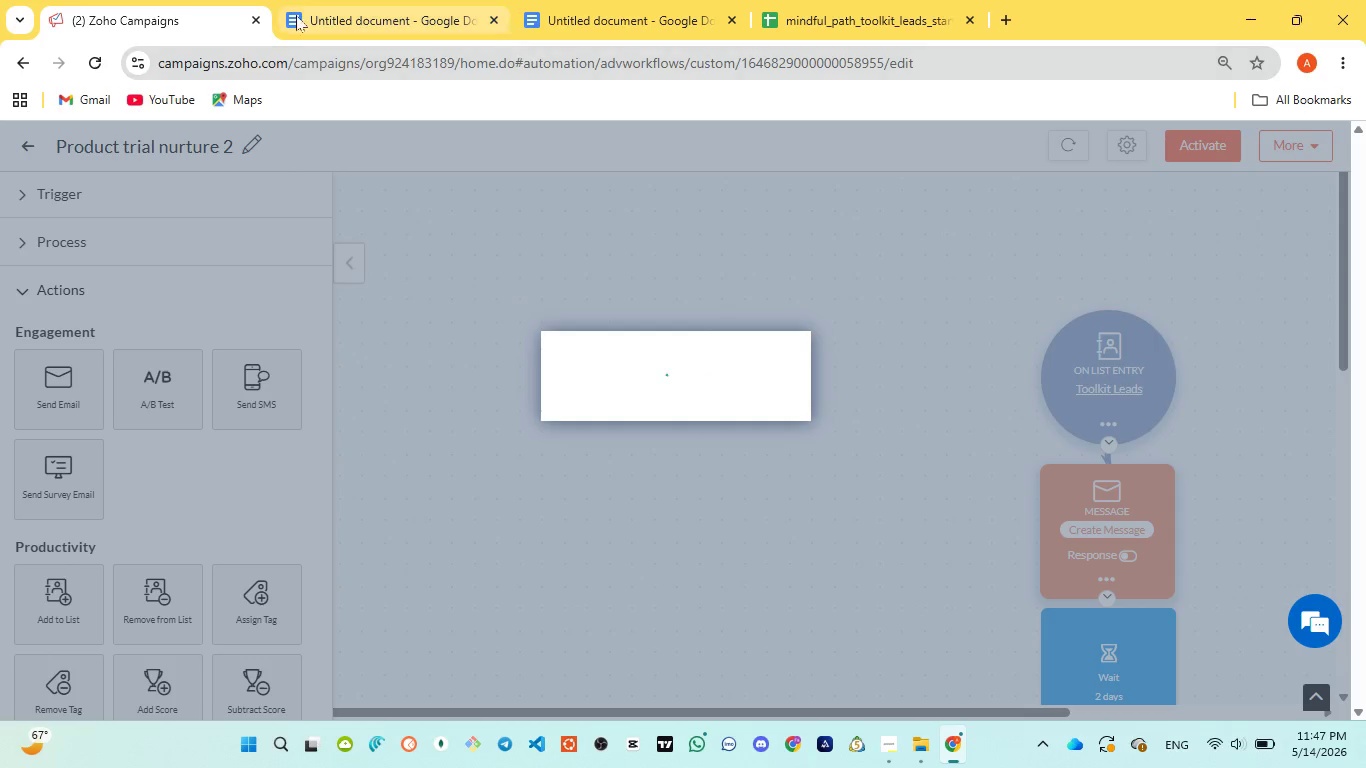 
left_click([338, 5])
 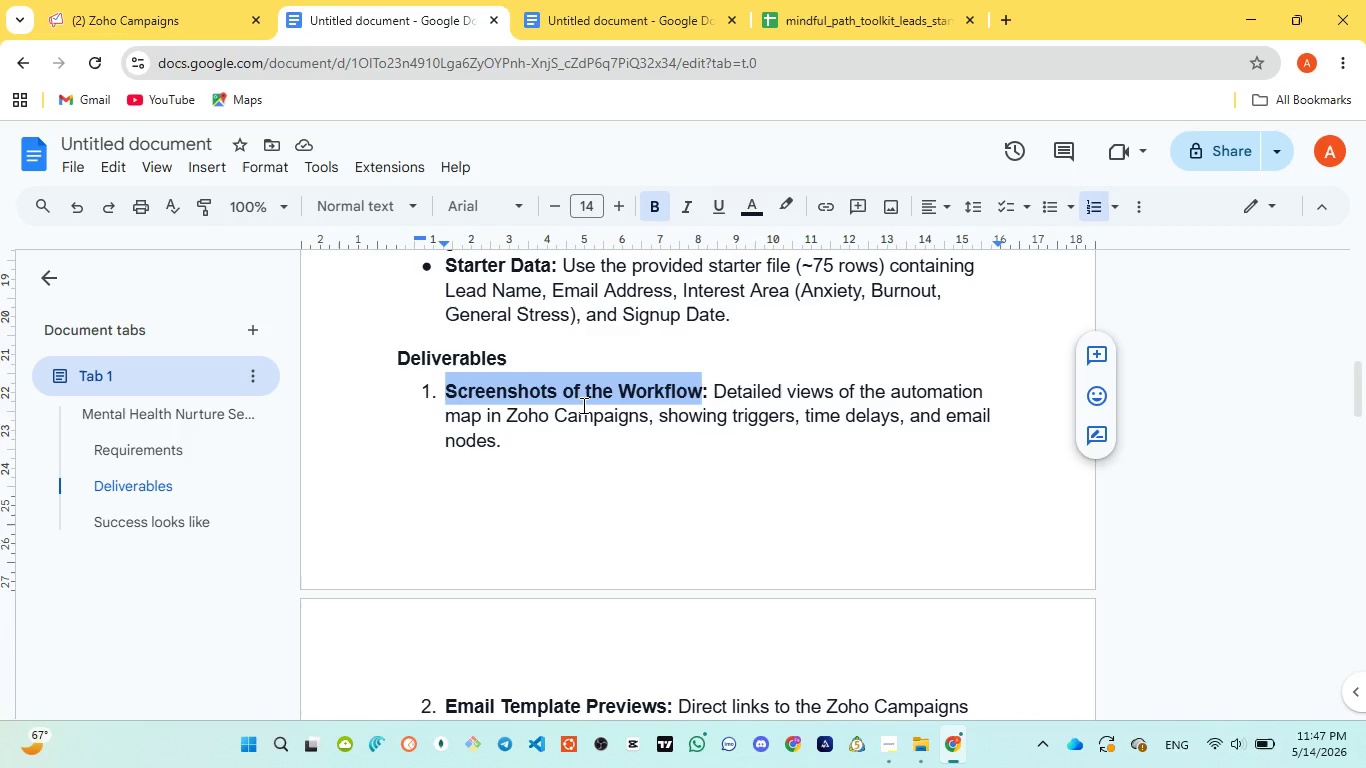 
key(Control+C)
 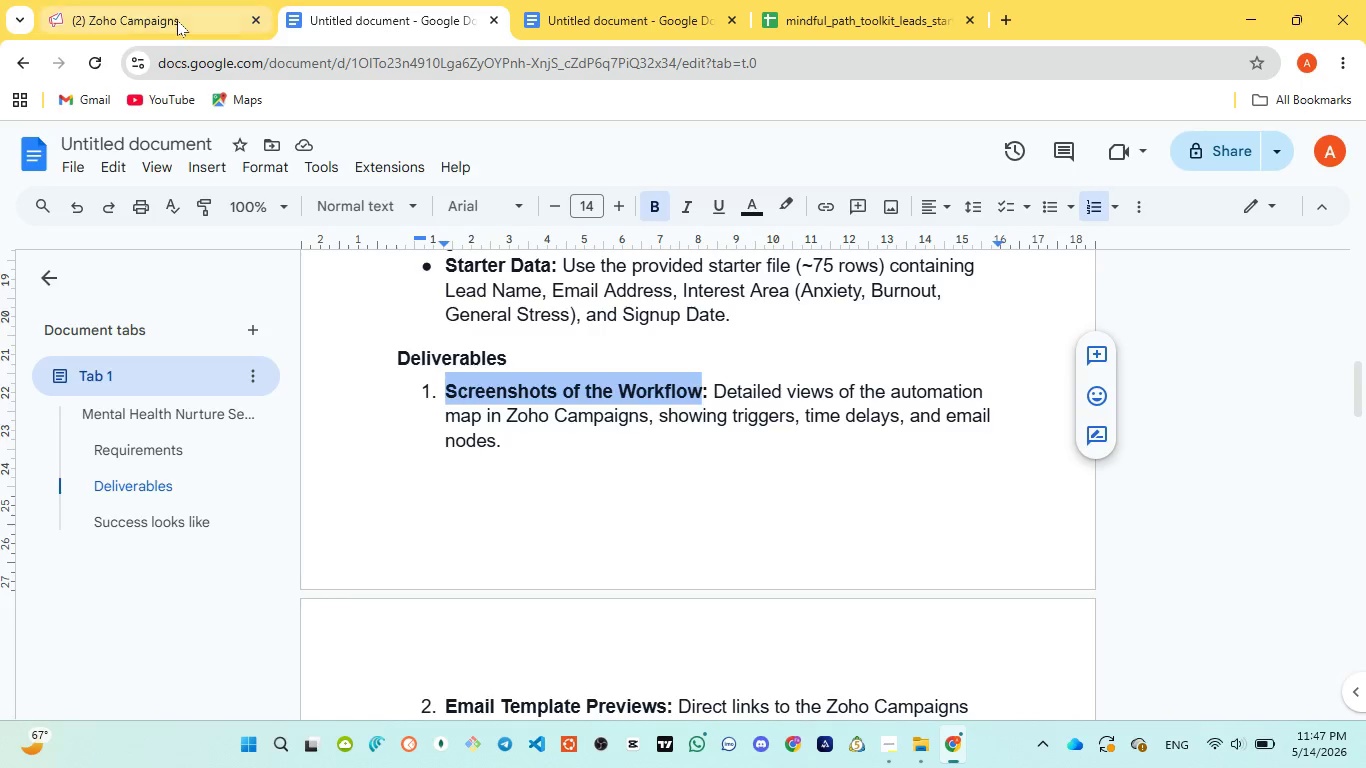 
left_click([177, 20])
 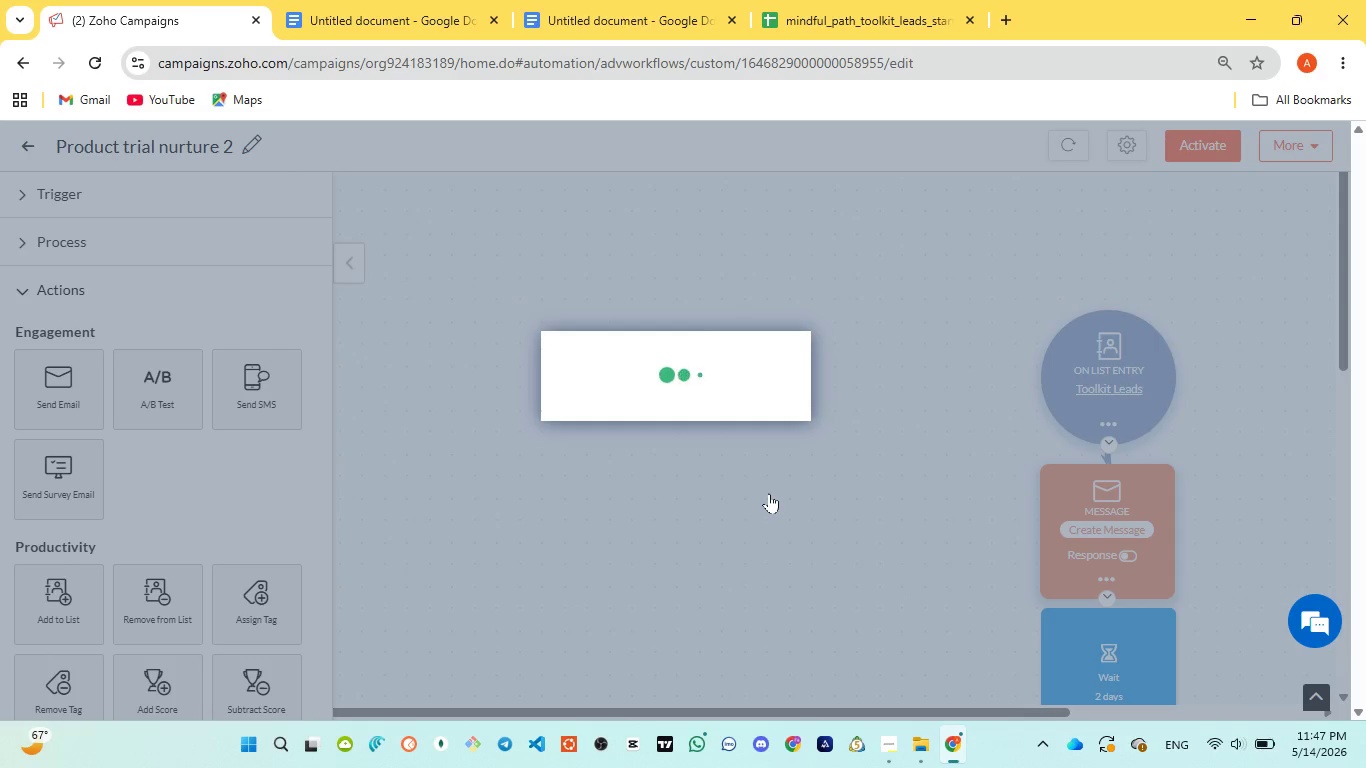 
left_click([433, 19])
 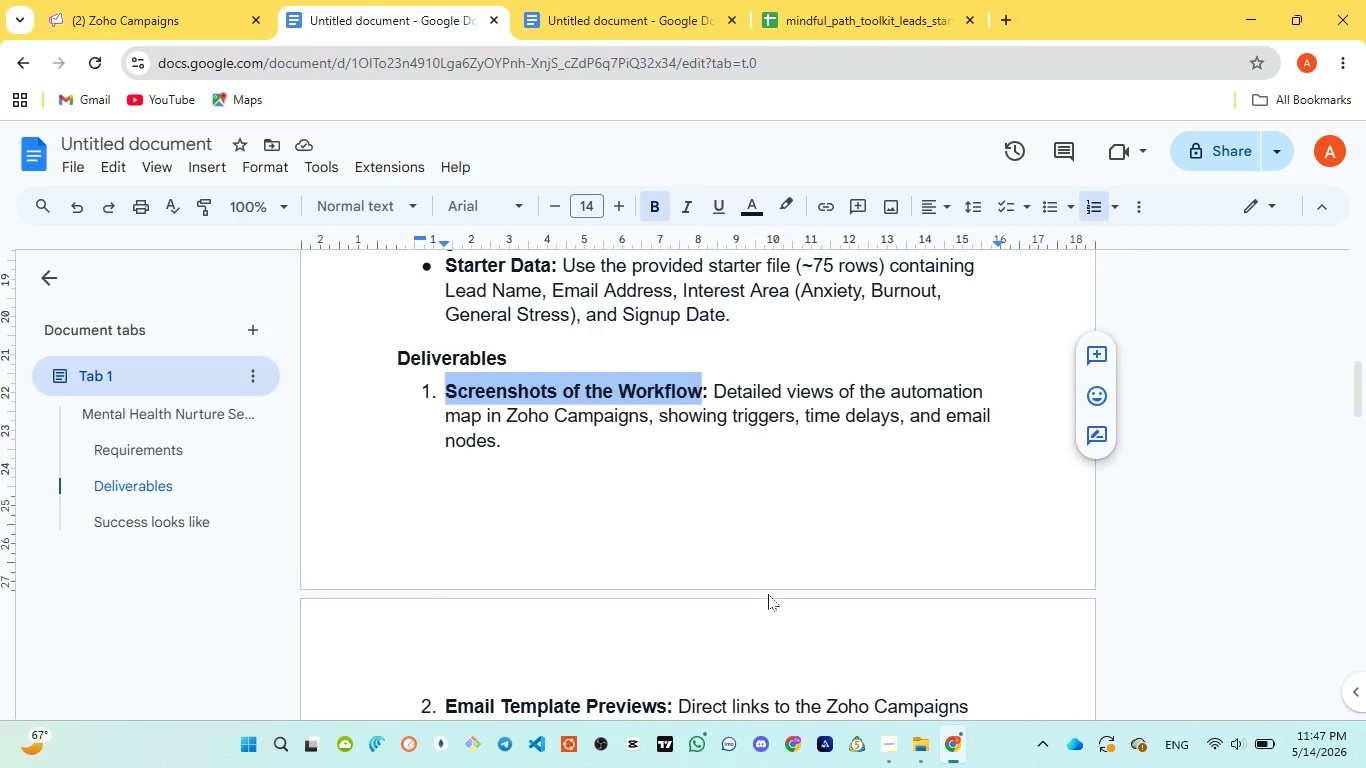 
scroll: coordinate [768, 594], scroll_direction: down, amount: 1.0
 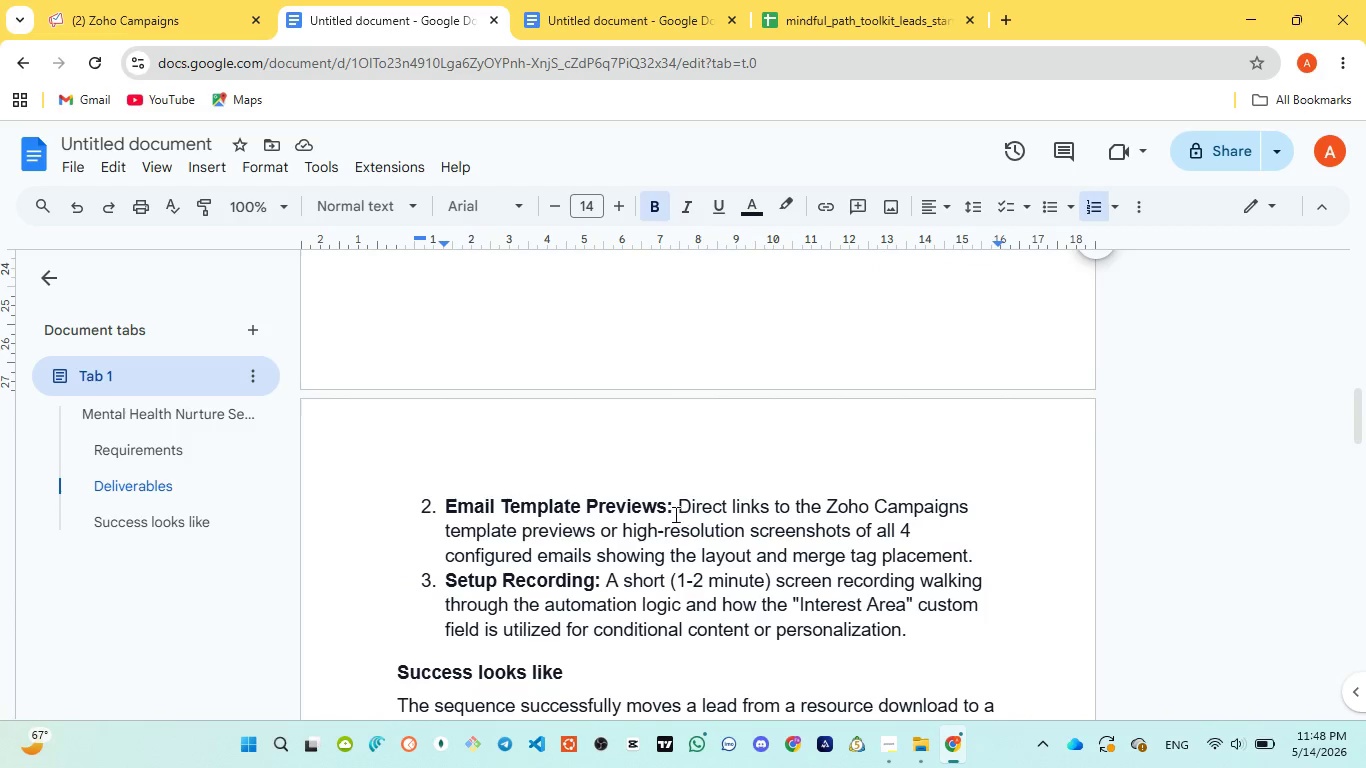 
wait(6.86)
 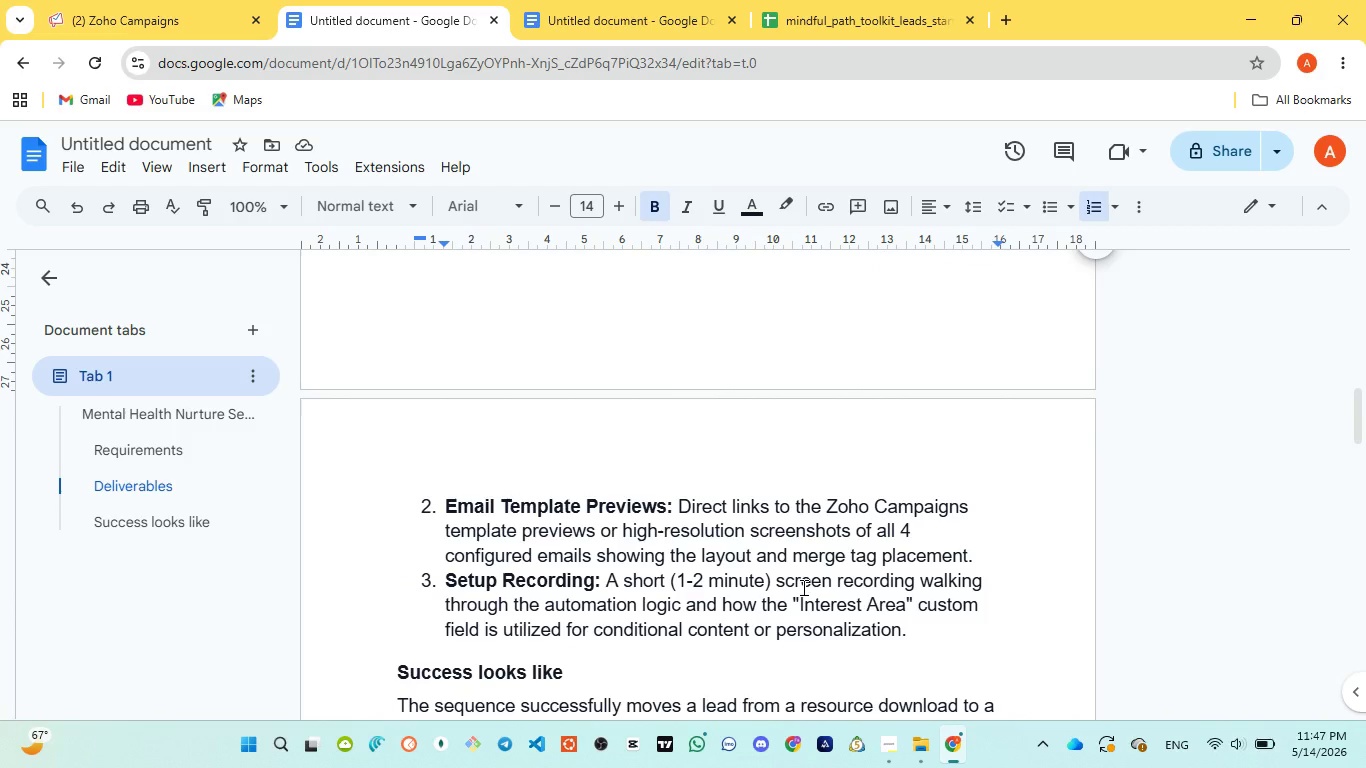 
left_click([117, 7])
 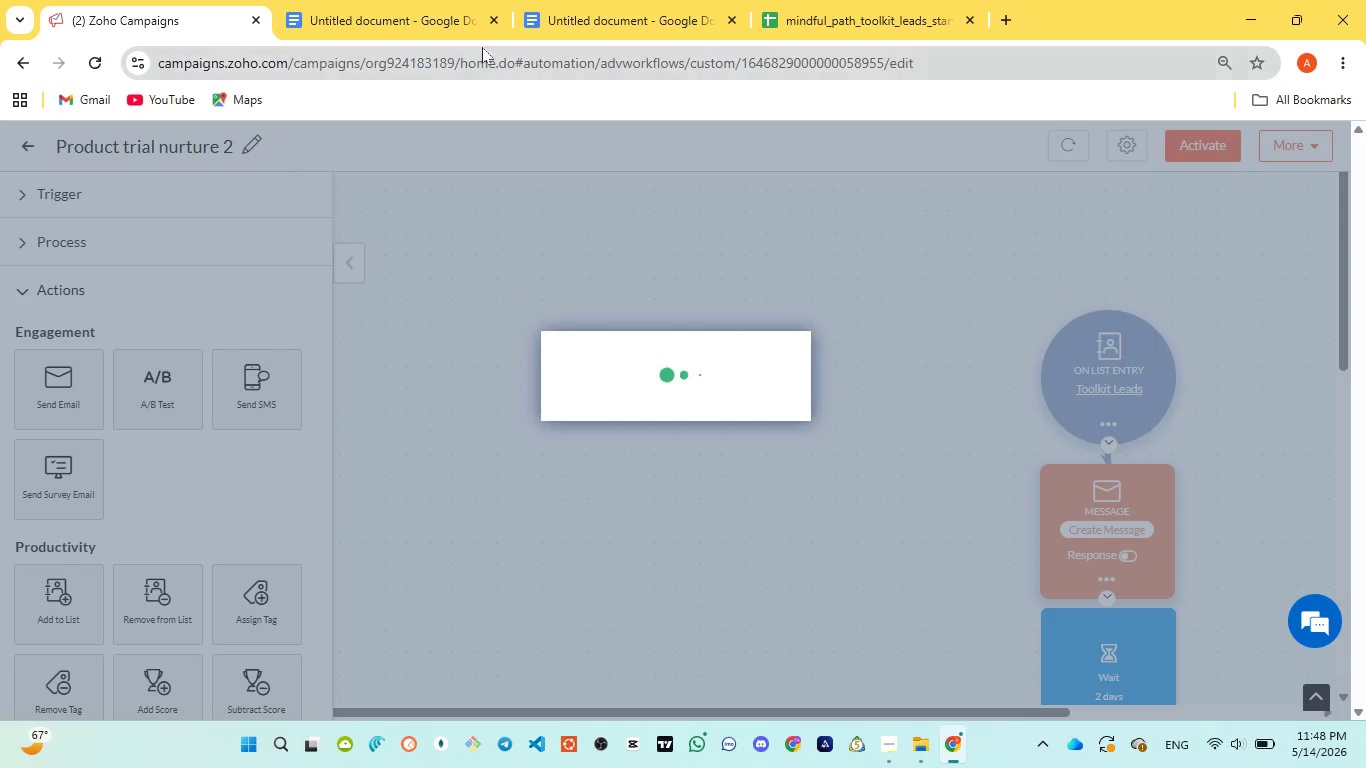 
mouse_move([533, 42])
 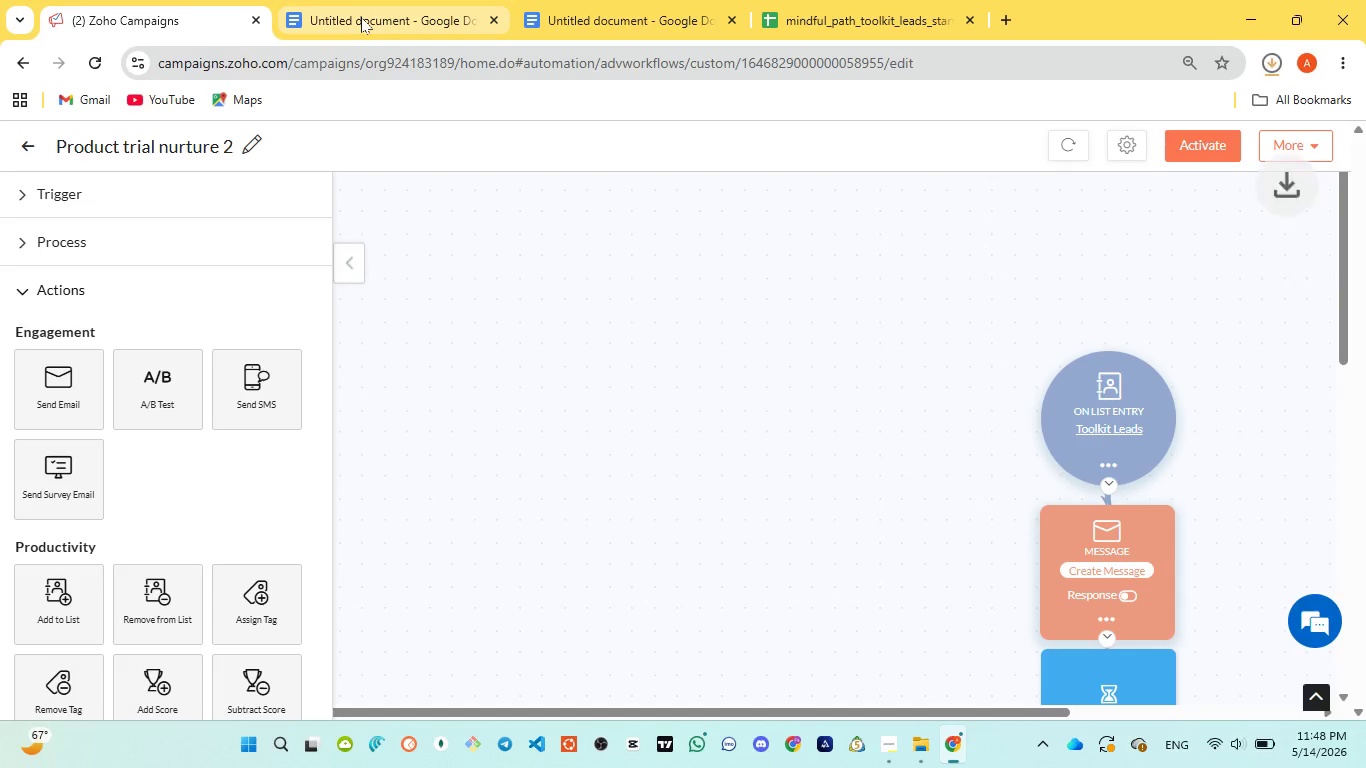 
left_click([361, 17])
 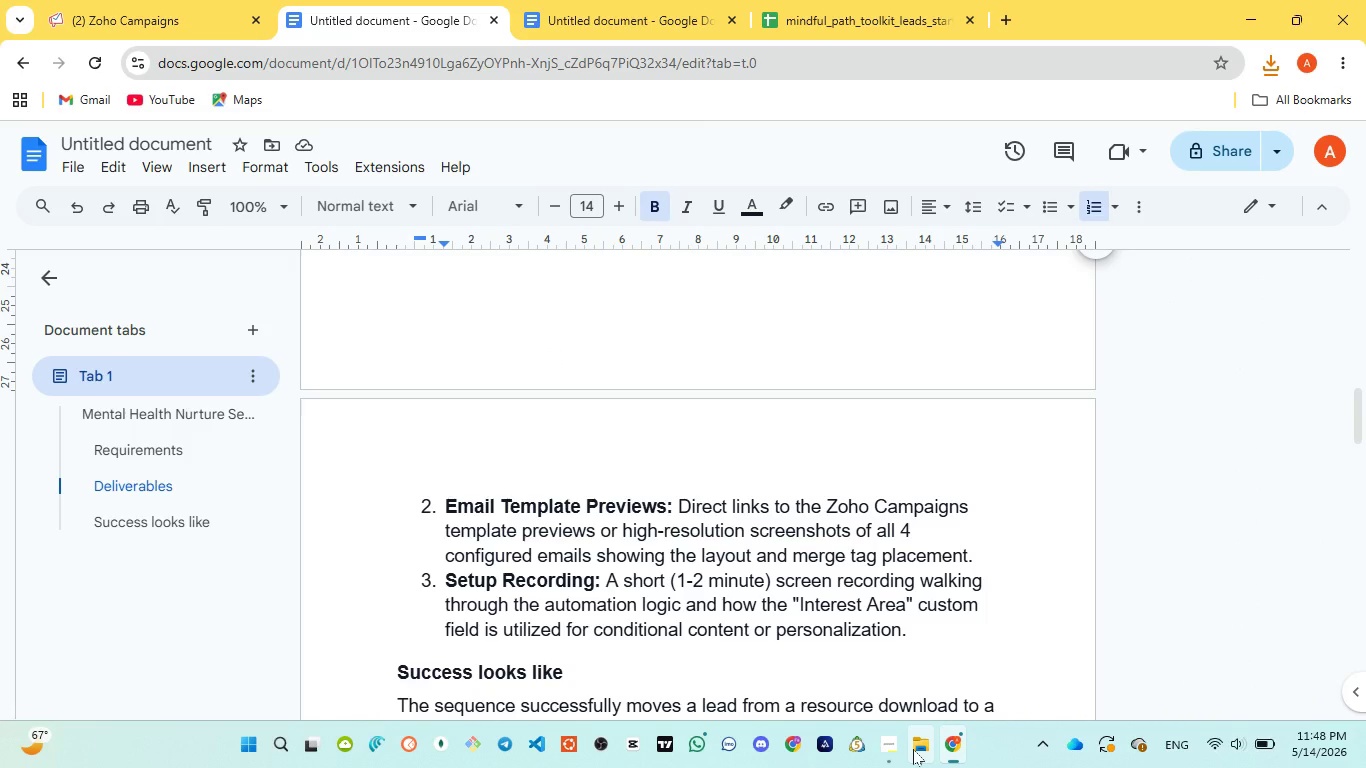 
left_click([912, 656])
 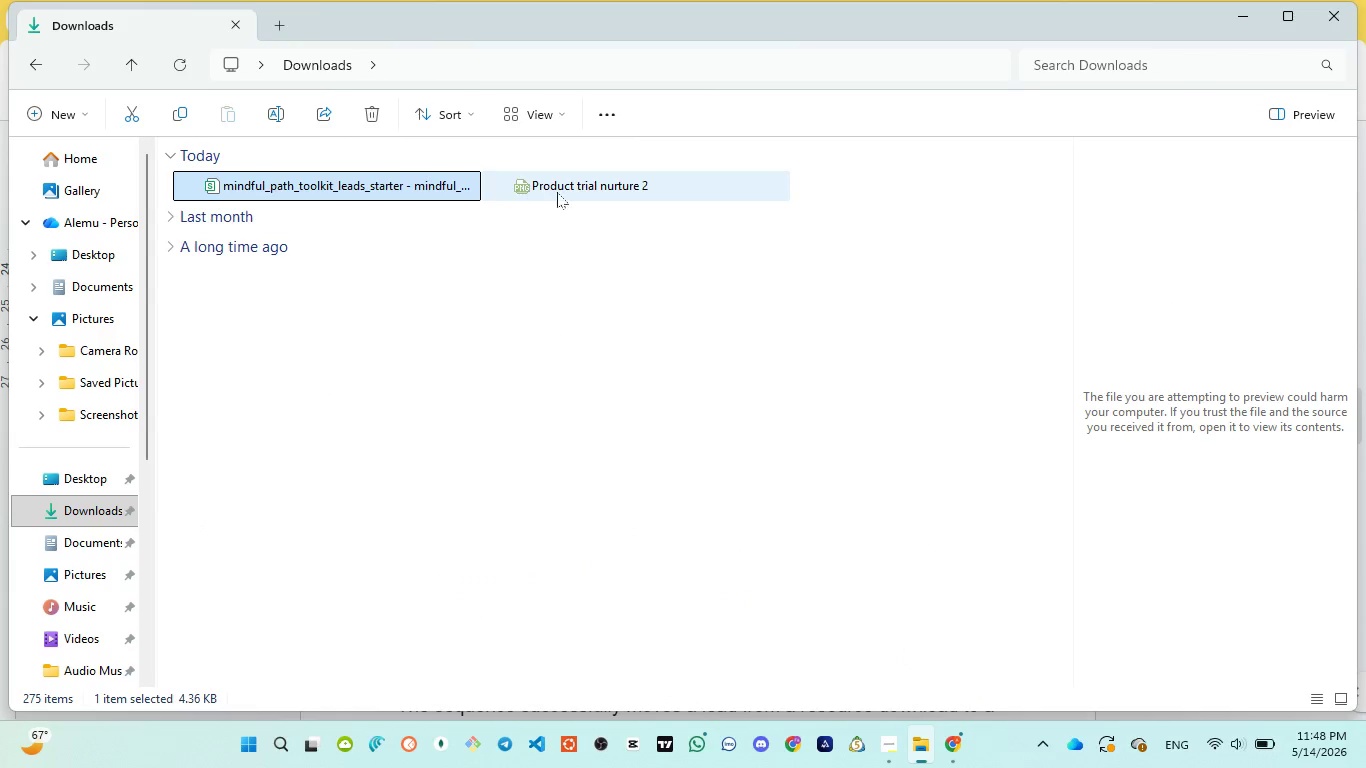 
left_click([567, 190])
 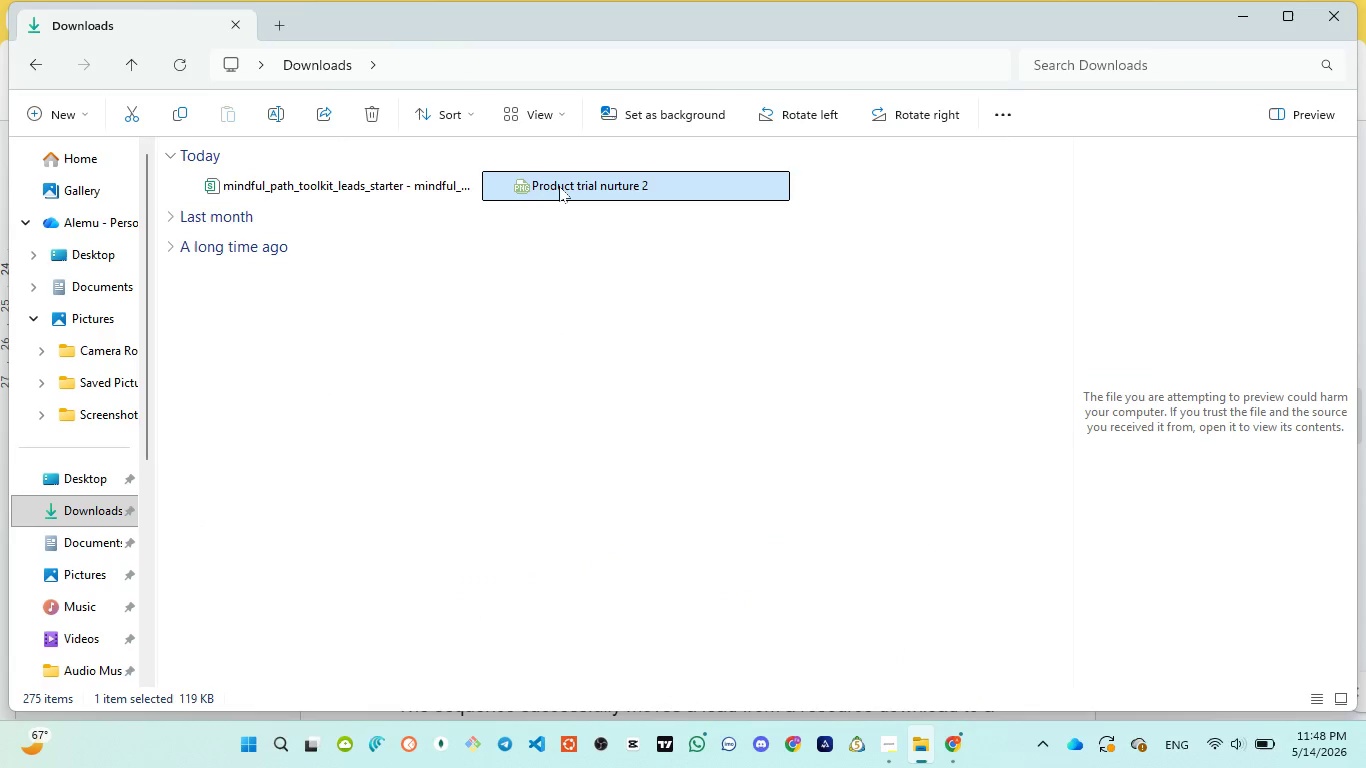 
left_click([559, 186])
 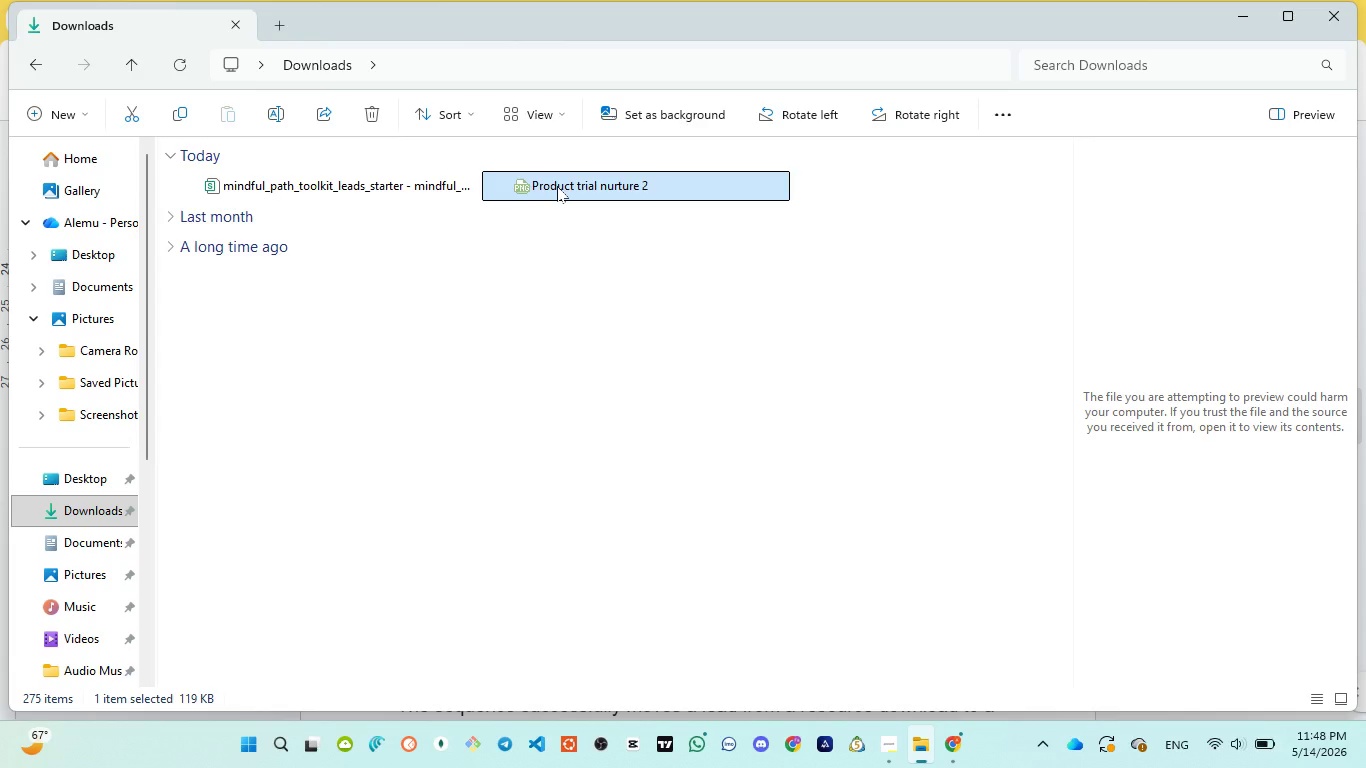 
key(Control+V)
 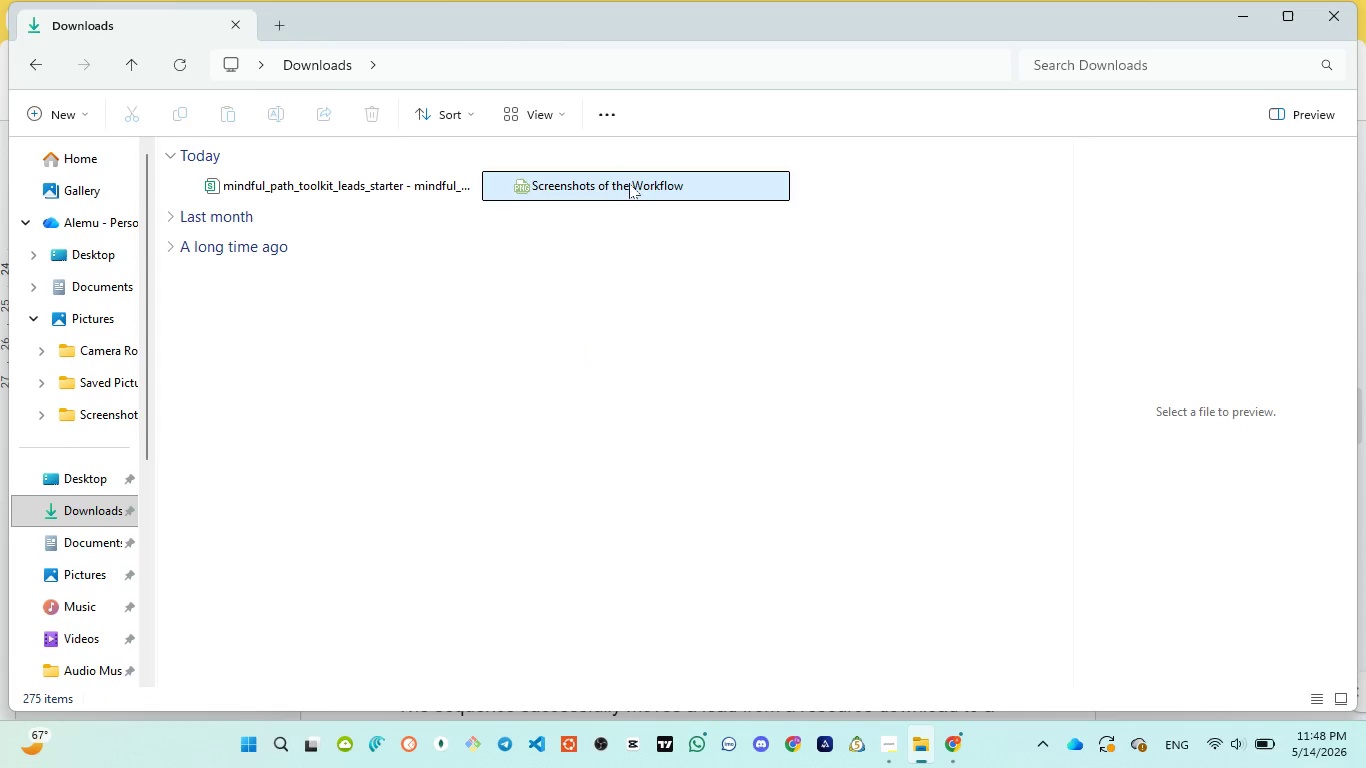 
double_click([631, 185])
 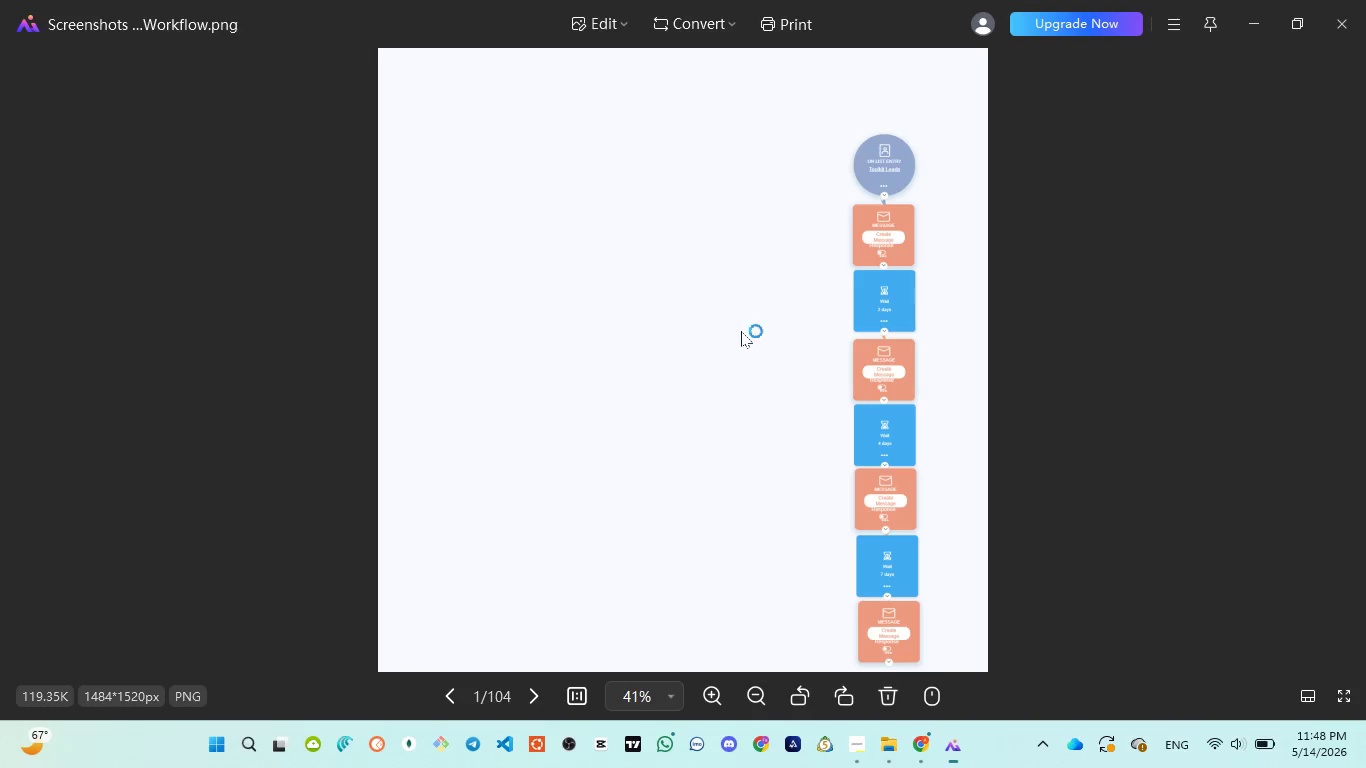 
scroll: coordinate [746, 334], scroll_direction: none, amount: 0.0
 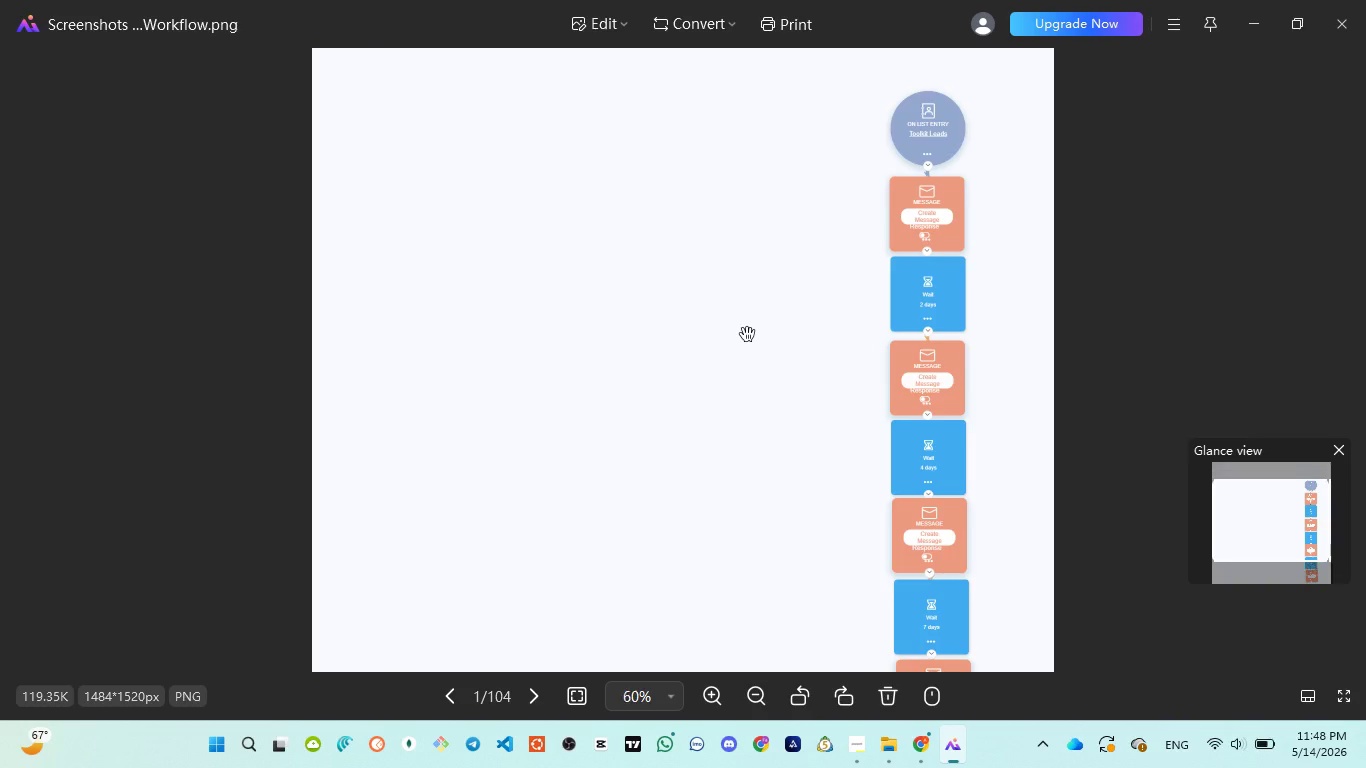 
scroll: coordinate [747, 334], scroll_direction: up, amount: 4.0
 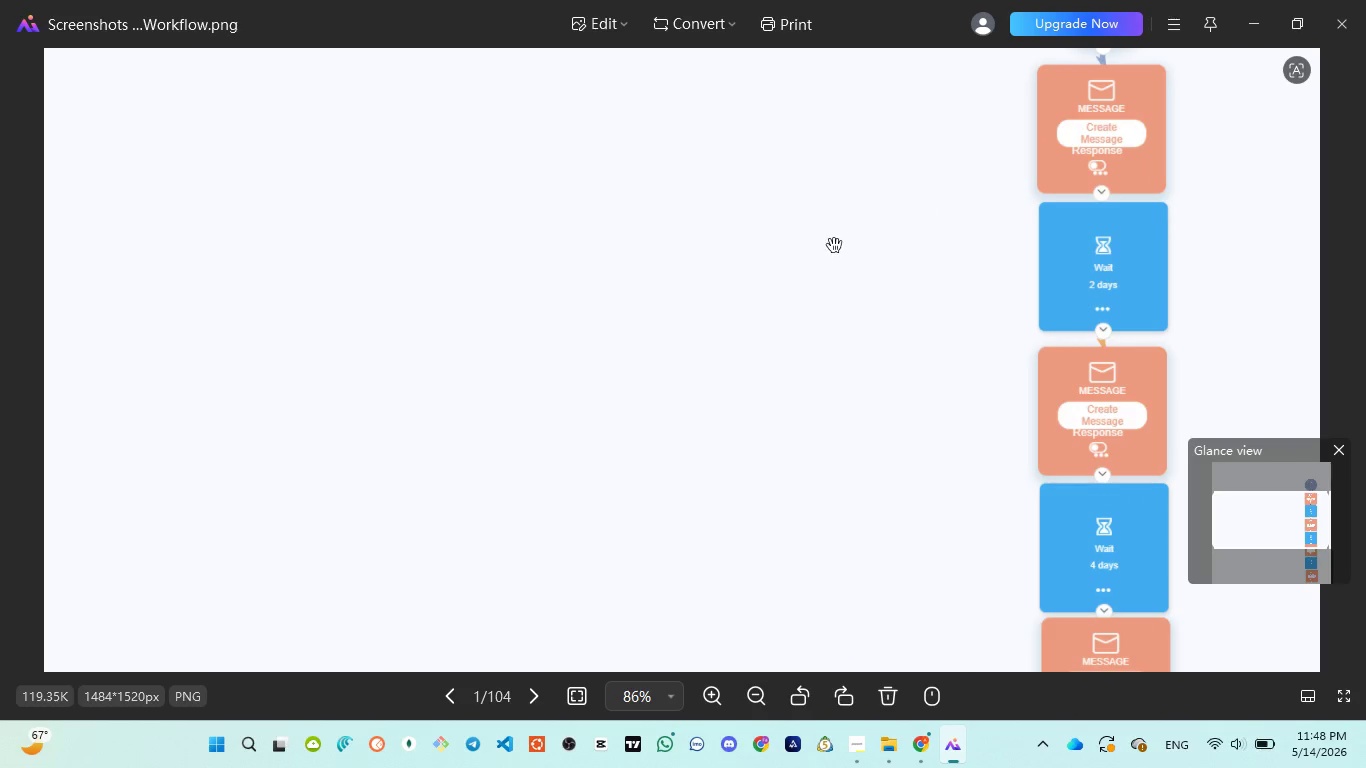 
left_click_drag(start_coordinate=[834, 245], to_coordinate=[729, 257])
 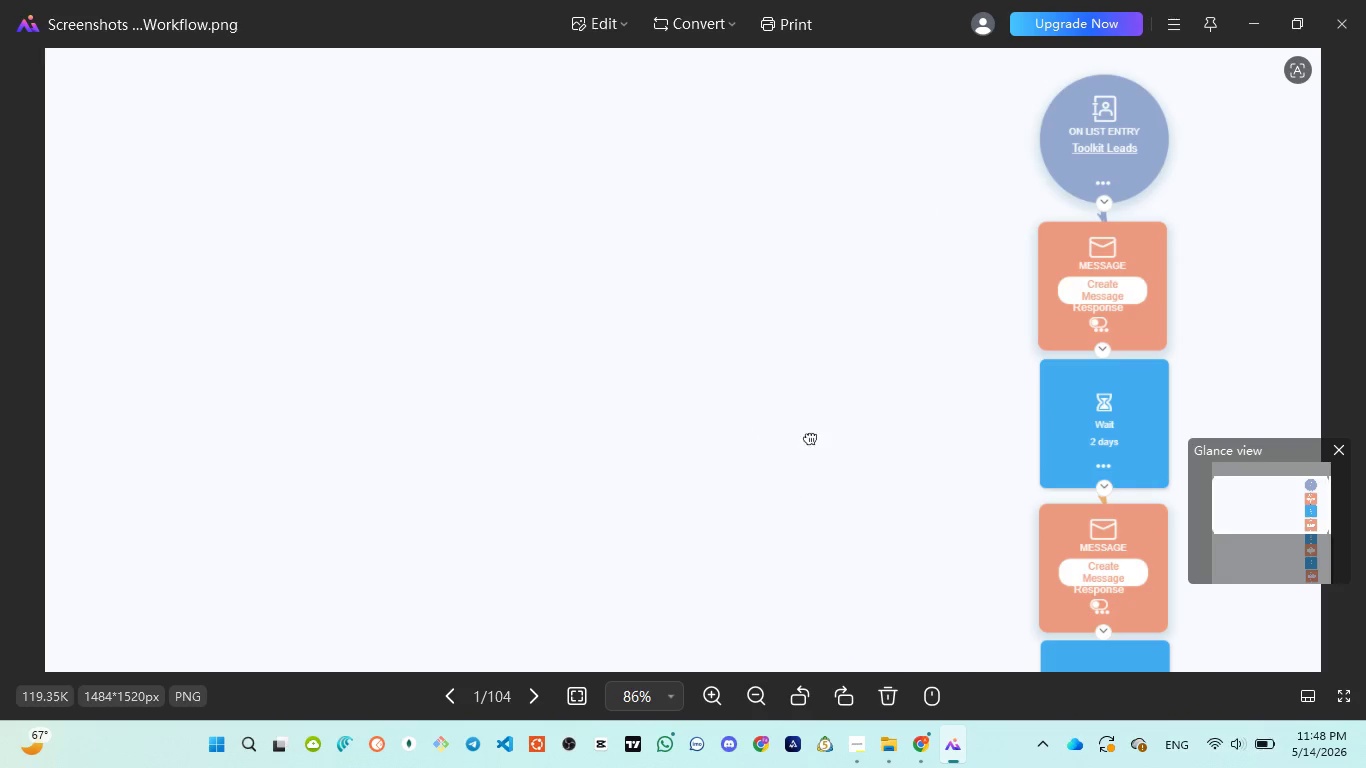 
left_click_drag(start_coordinate=[799, 489], to_coordinate=[806, 265])
 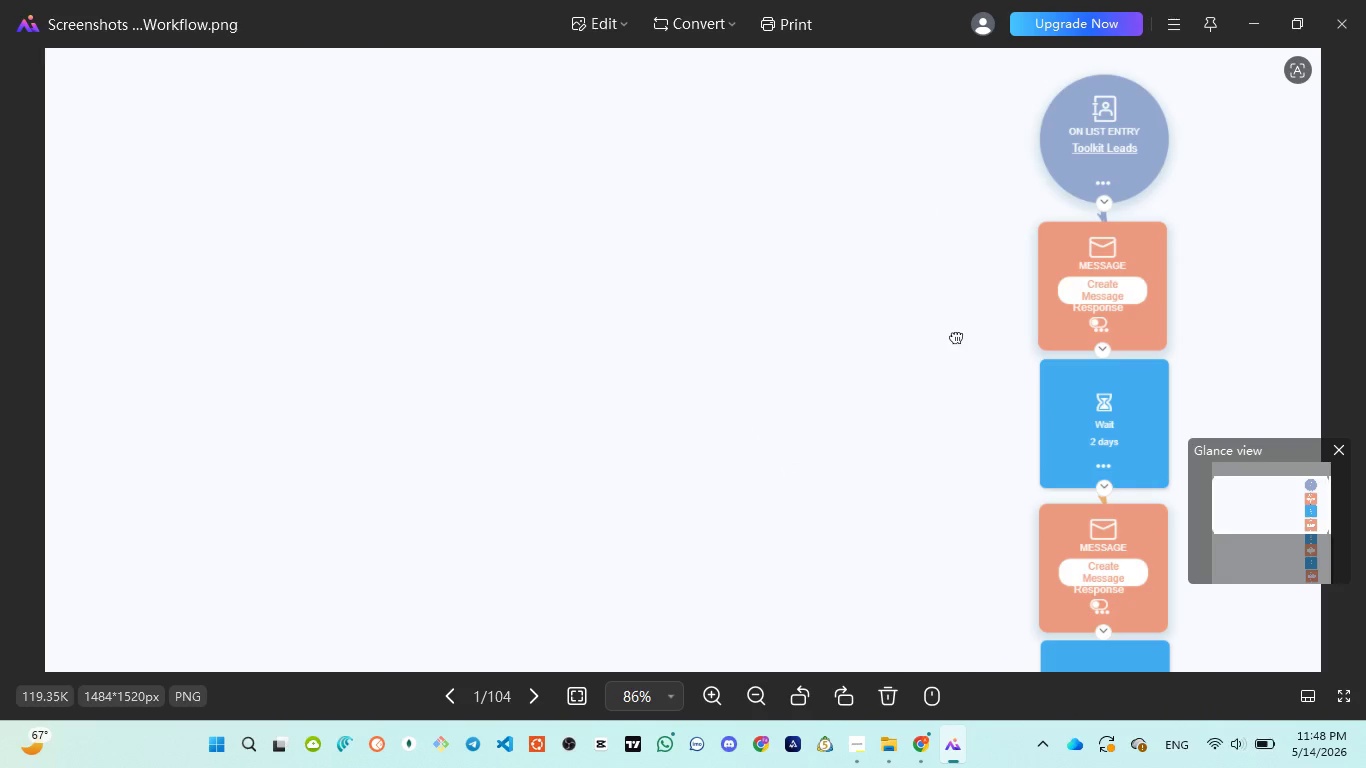 
left_click_drag(start_coordinate=[970, 360], to_coordinate=[889, 215])
 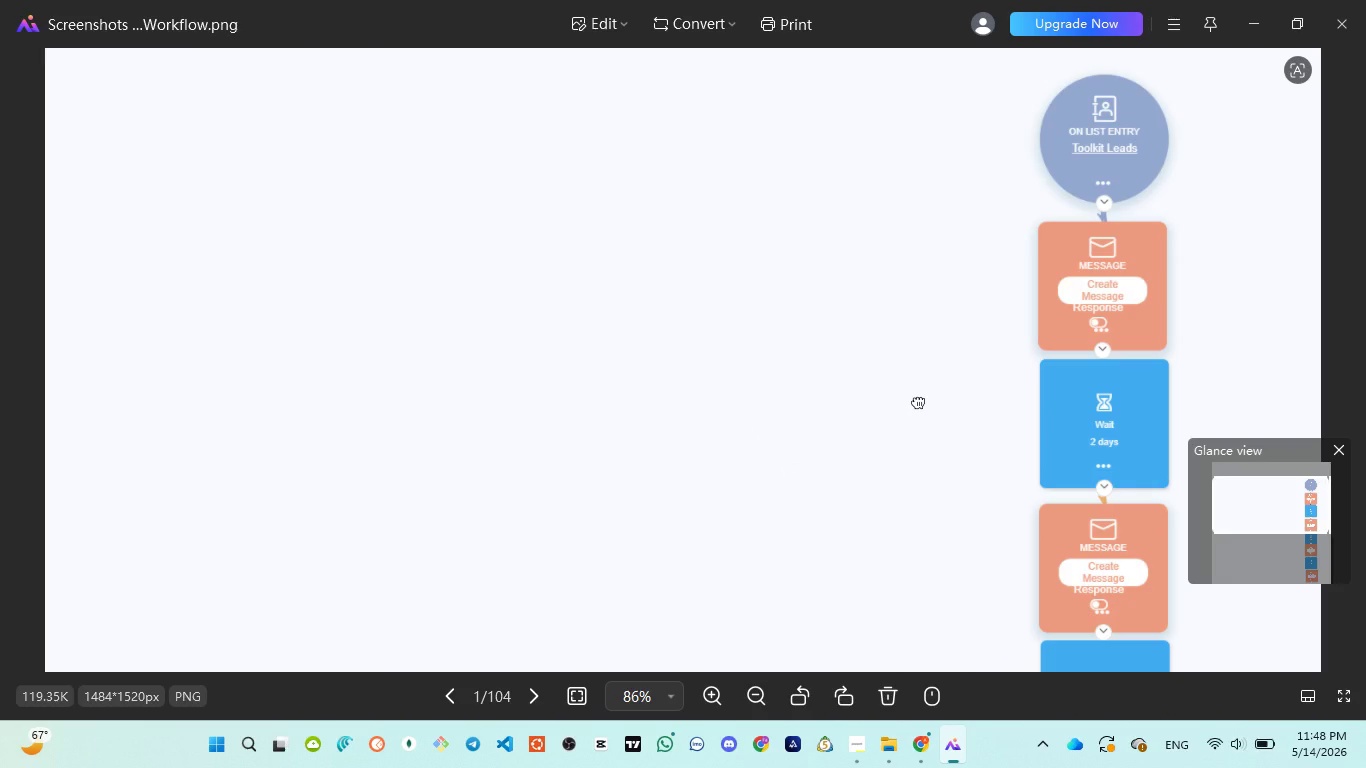 
scroll: coordinate [918, 403], scroll_direction: down, amount: 1.0